 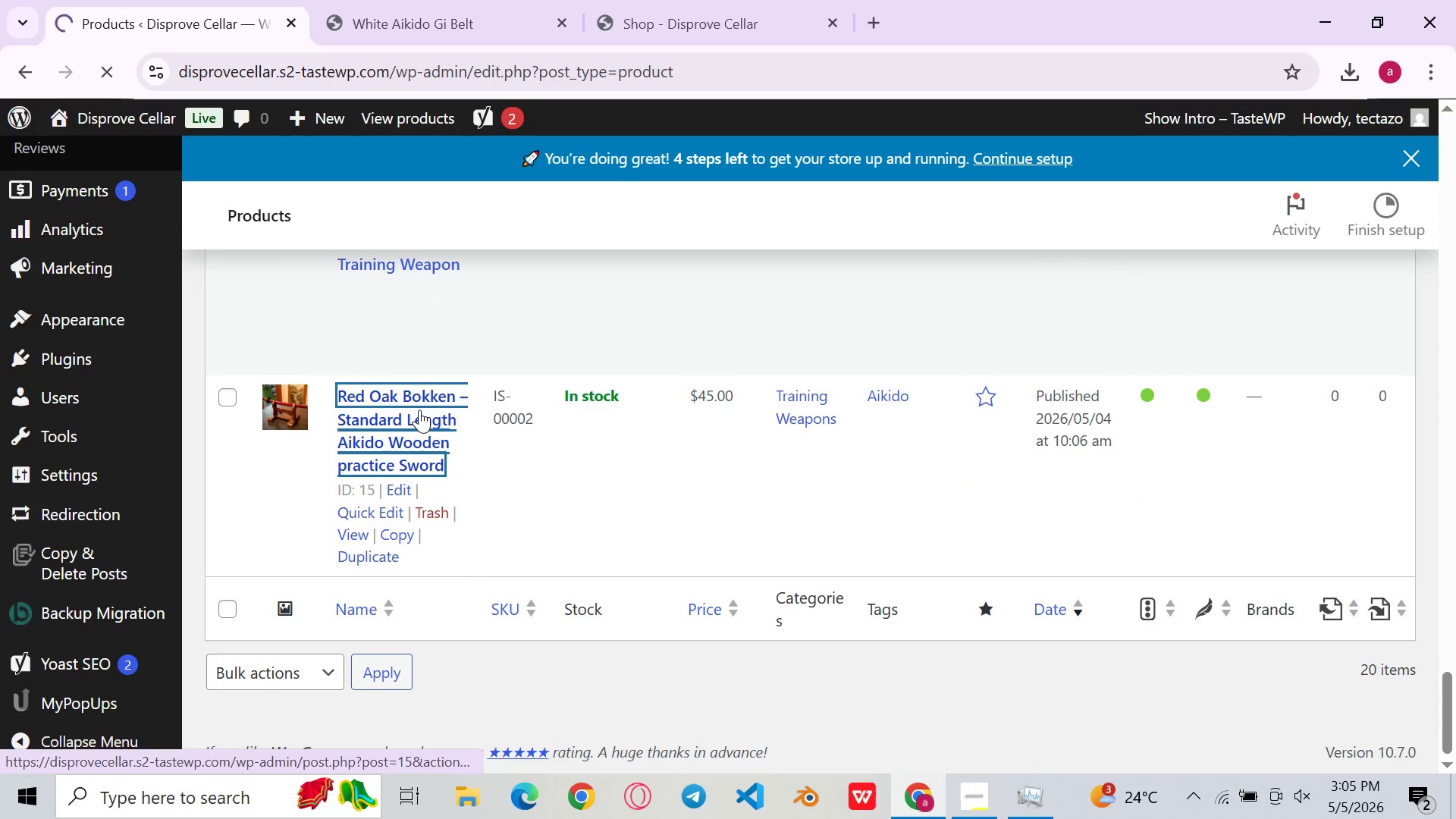 
mouse_move([617, 541])
 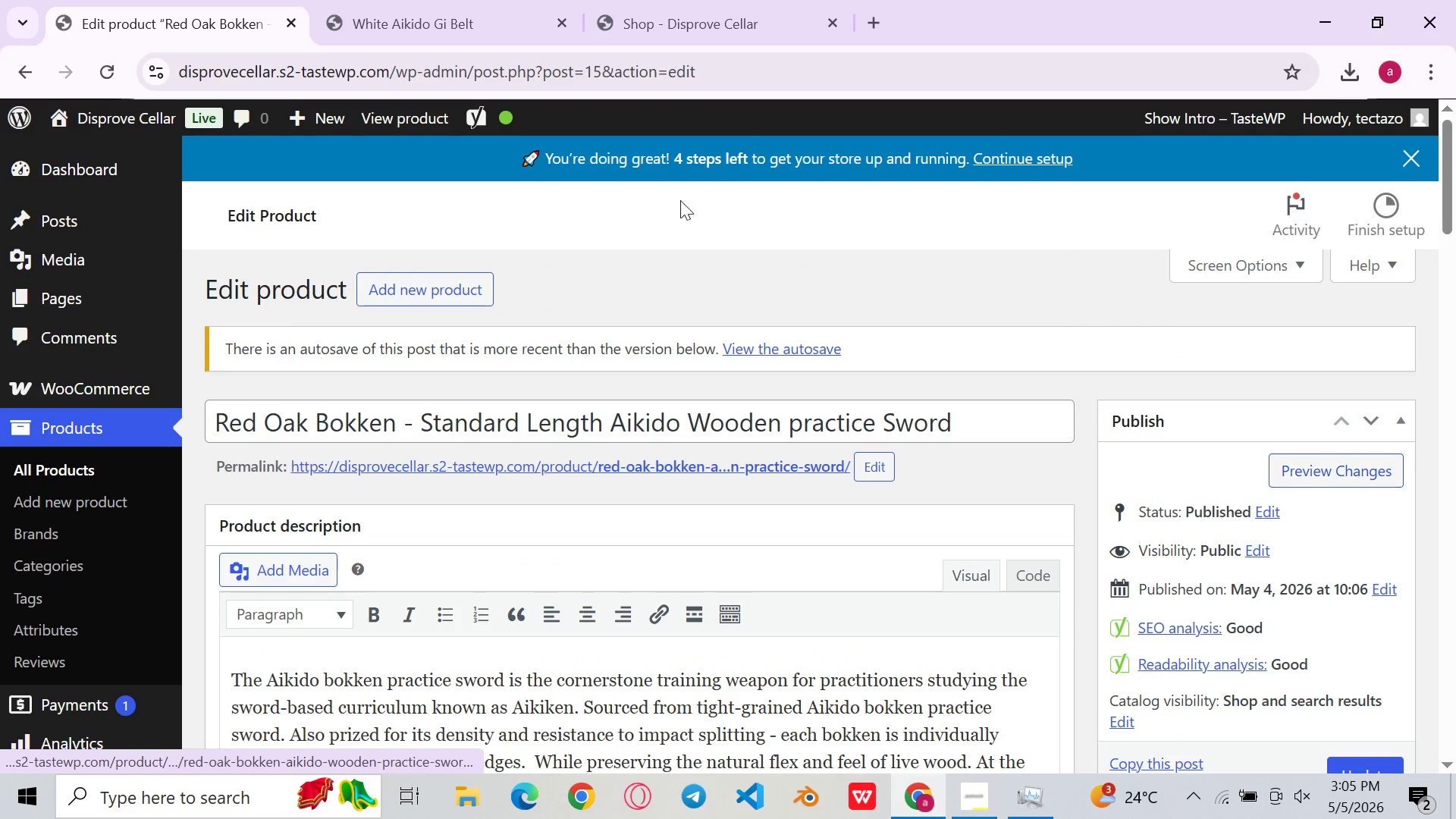 
left_click([728, 0])
 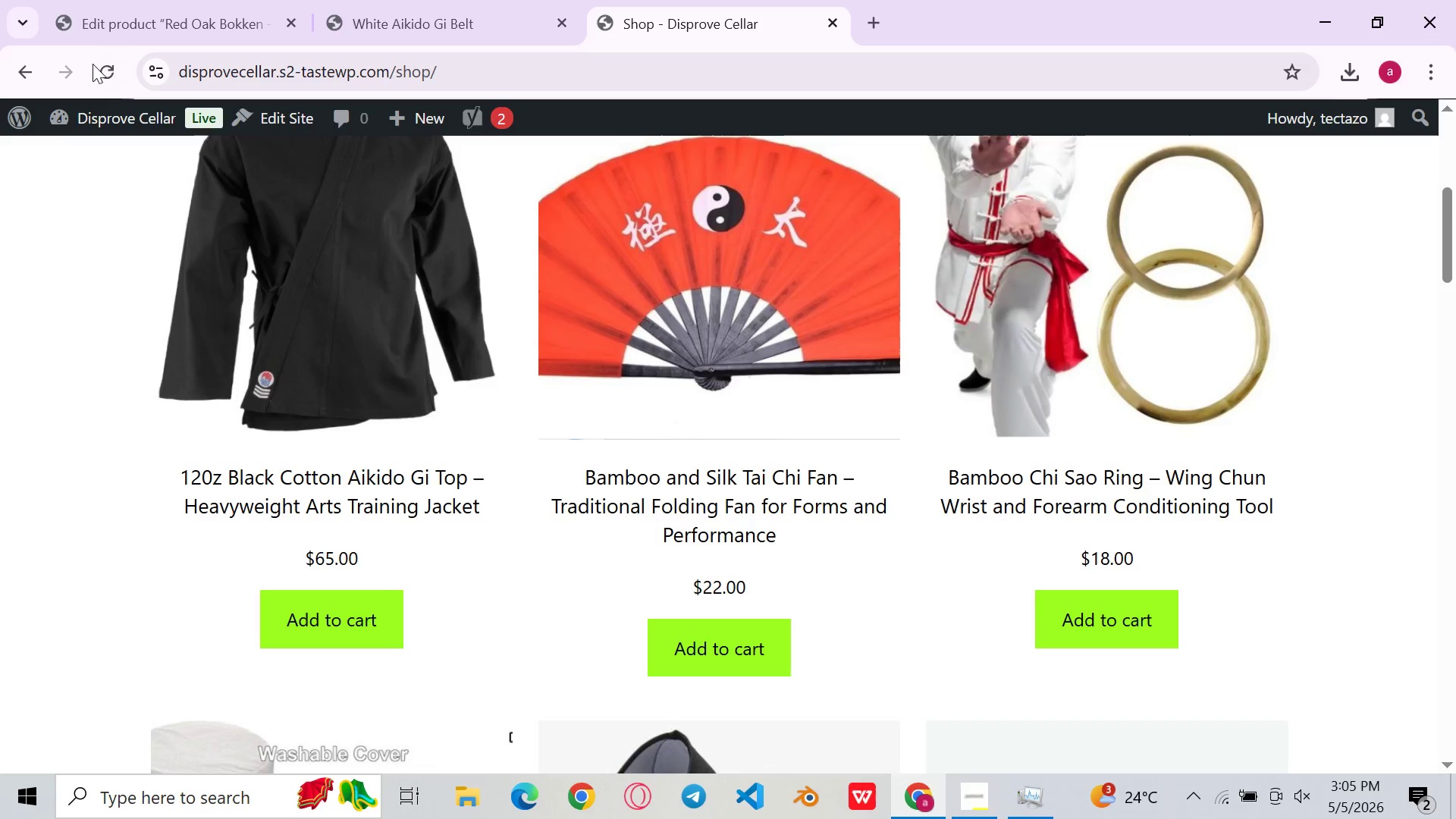 
left_click([107, 64])
 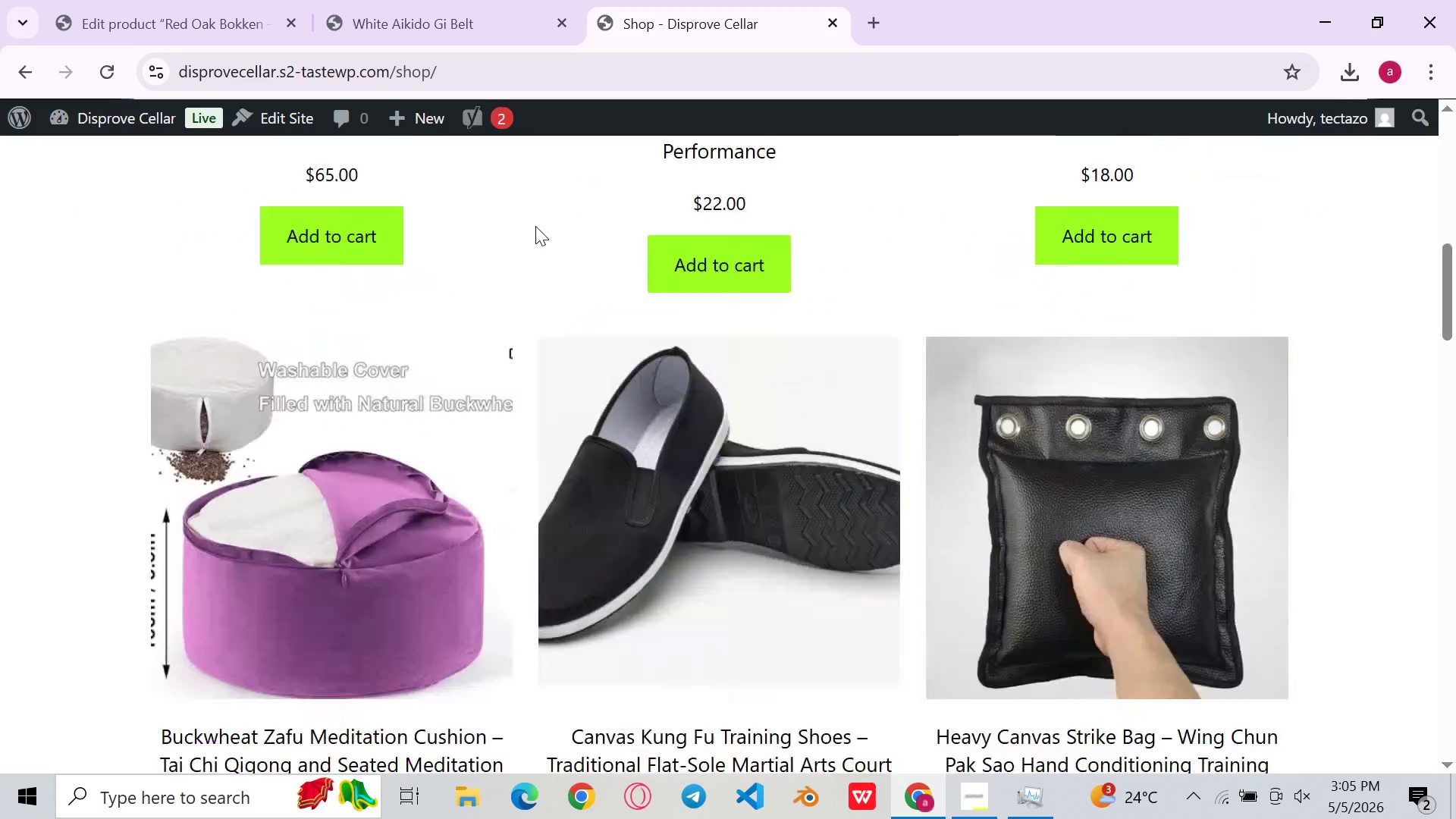 
wait(9.5)
 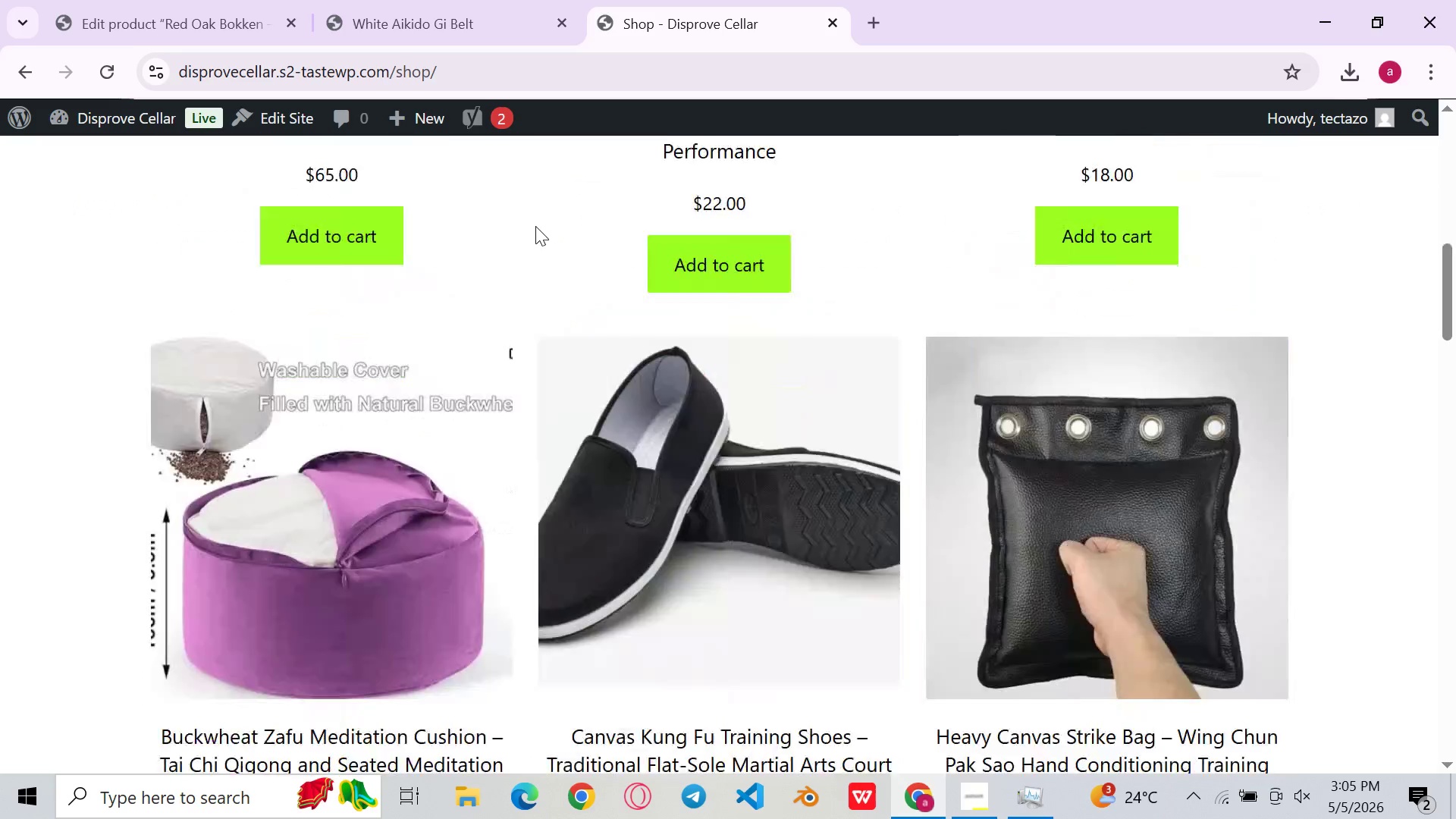 
left_click([370, 252])
 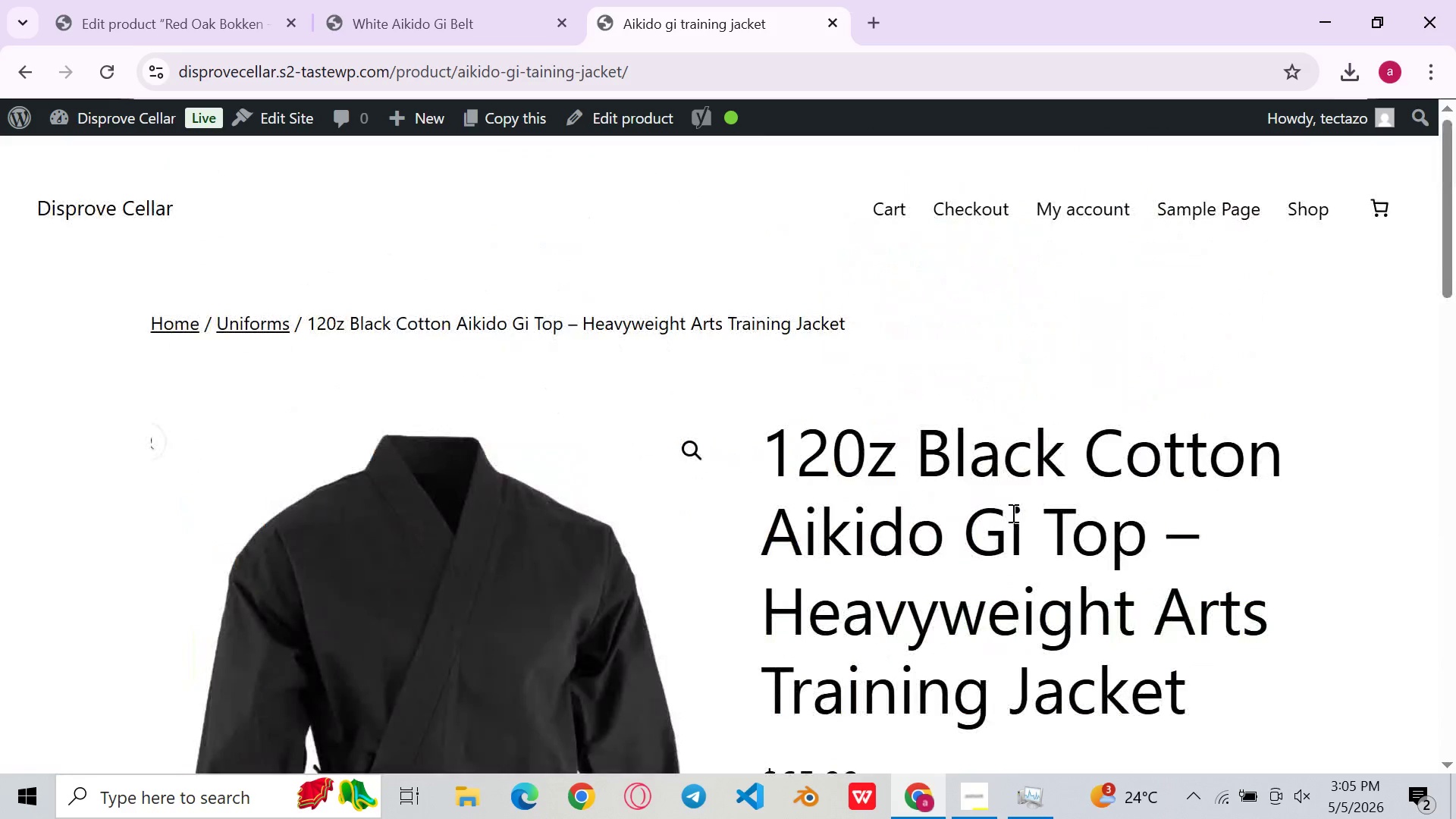 
wait(6.8)
 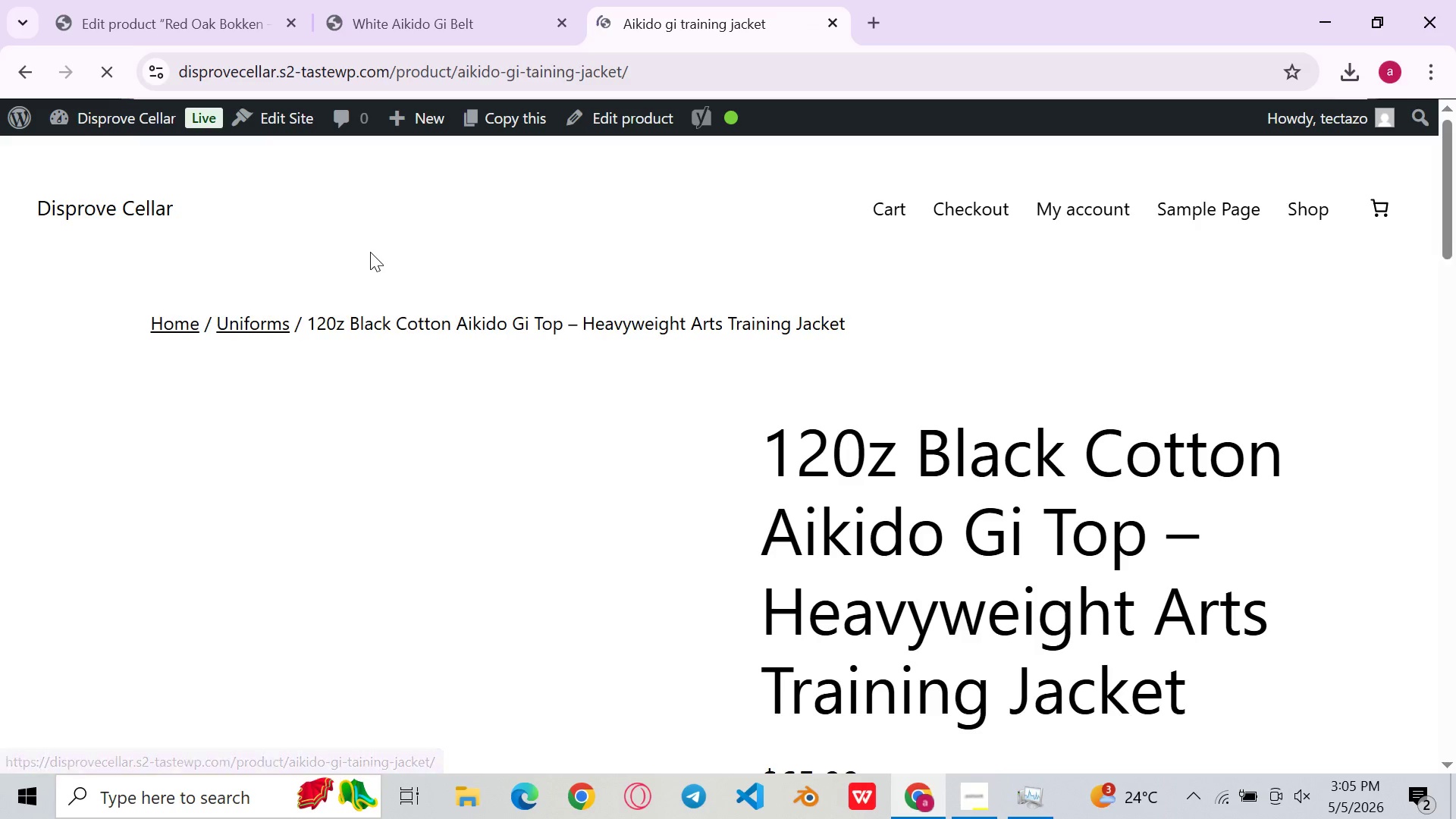 
left_click([24, 74])
 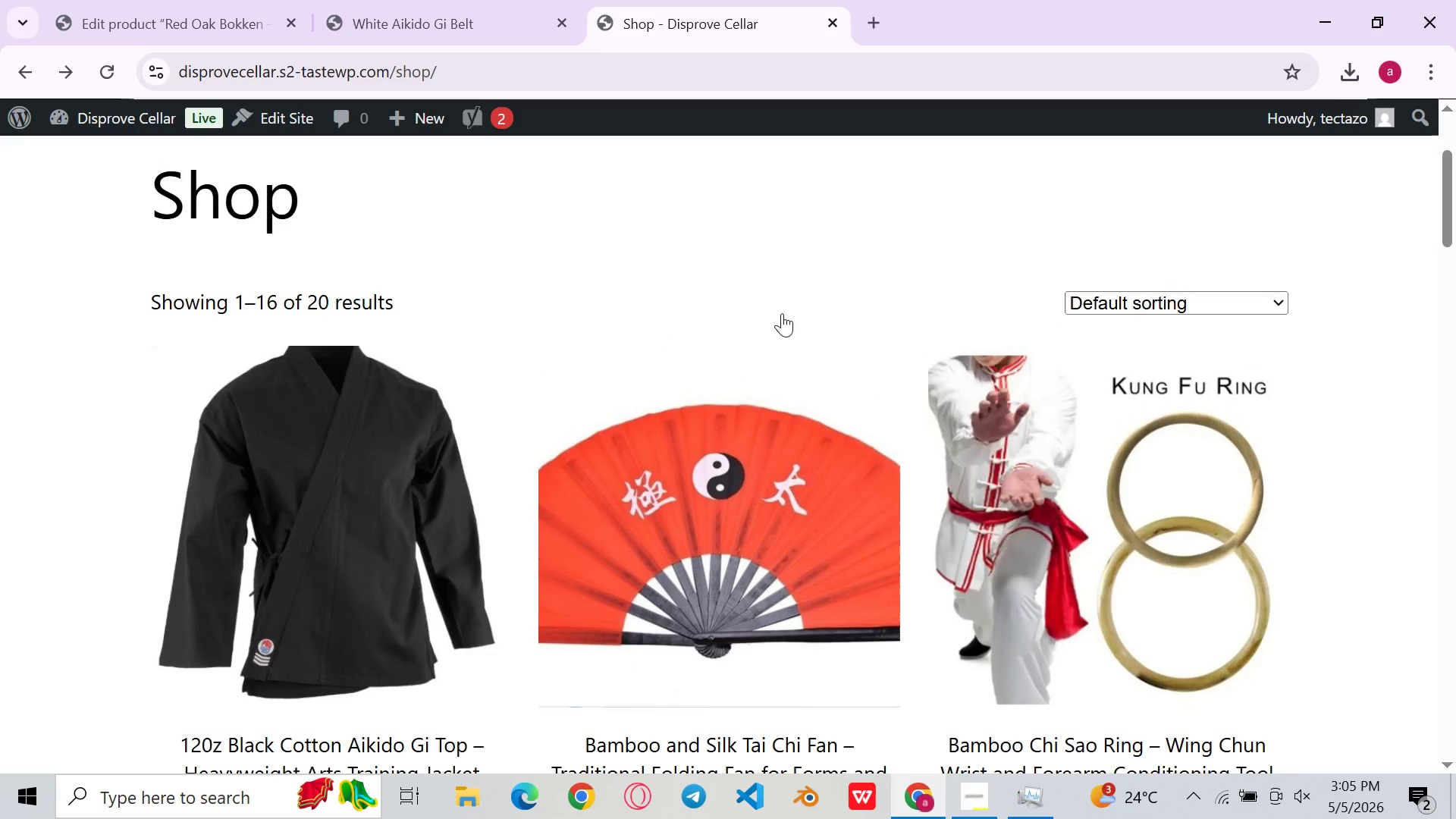 
left_click([733, 453])
 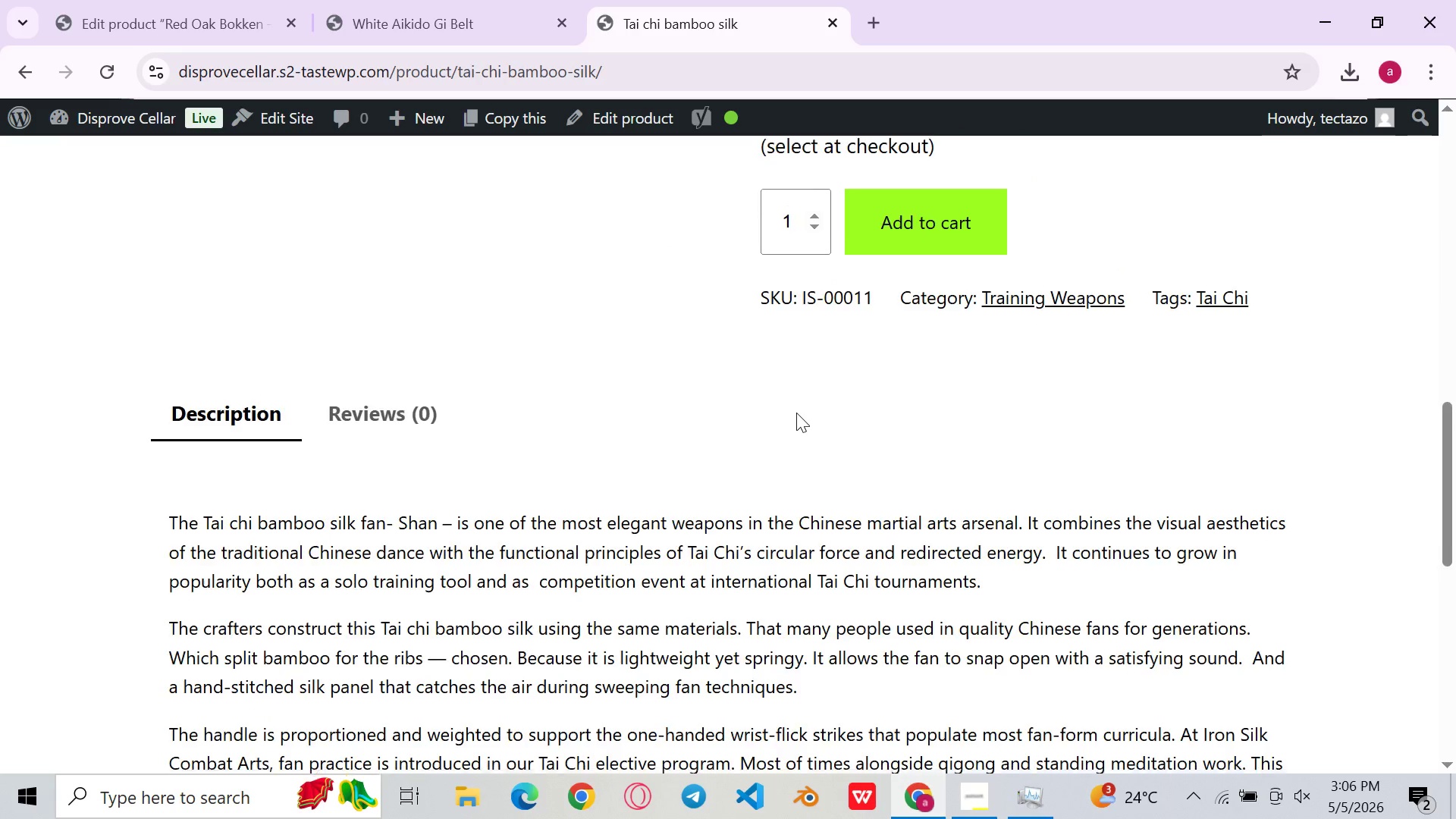 
wait(9.53)
 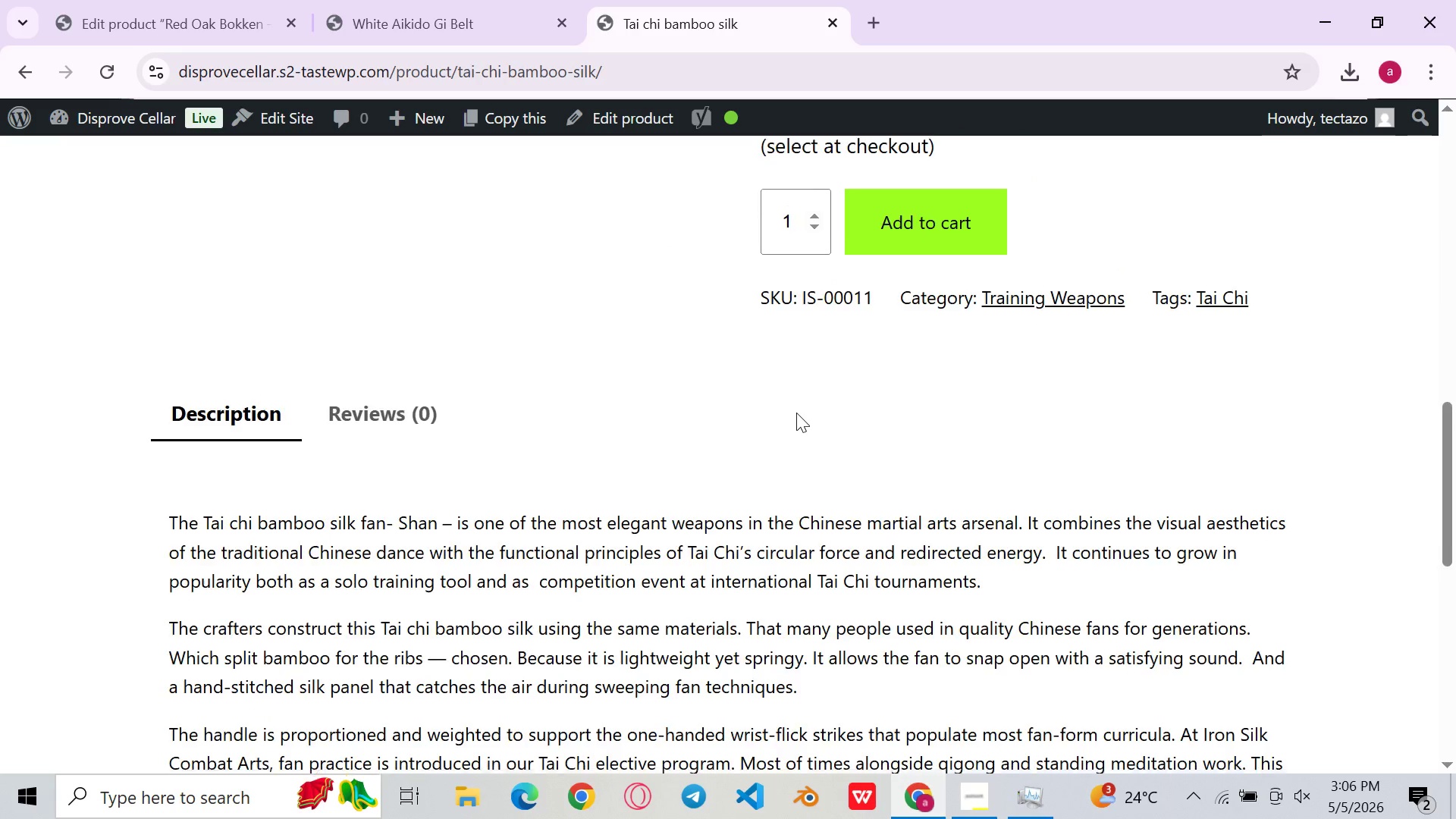 
left_click([26, 72])
 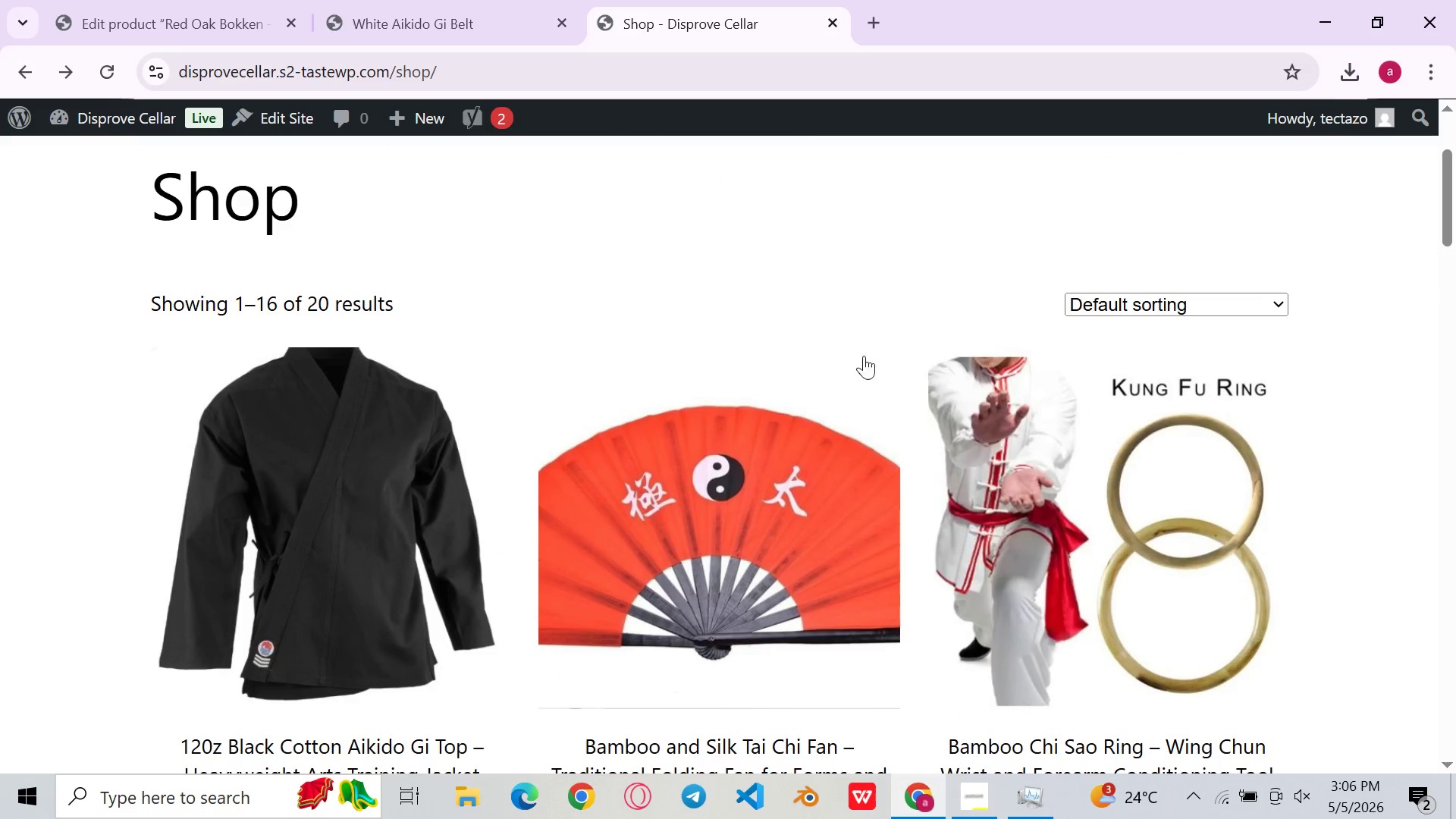 
left_click([1086, 529])
 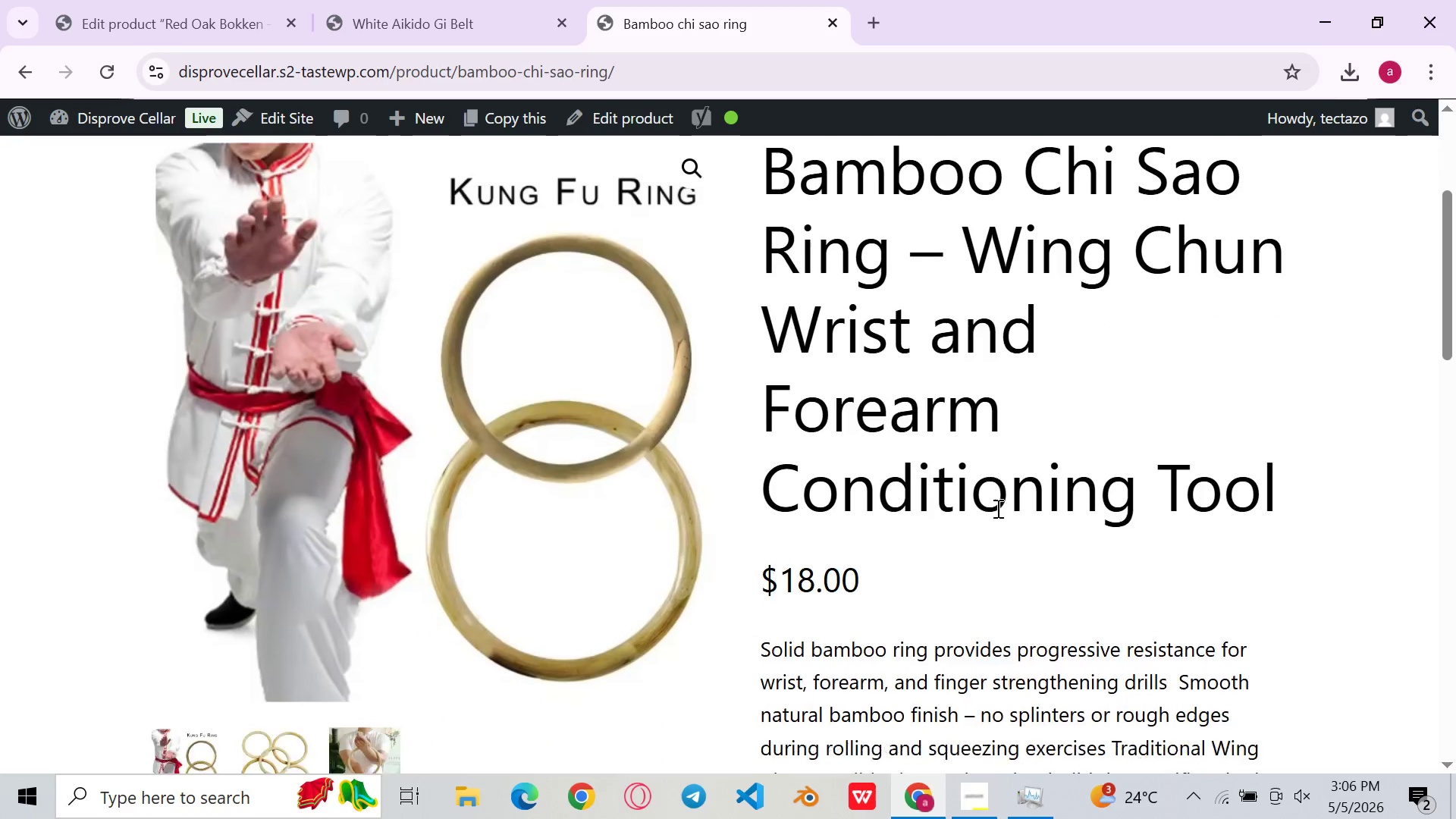 
wait(8.23)
 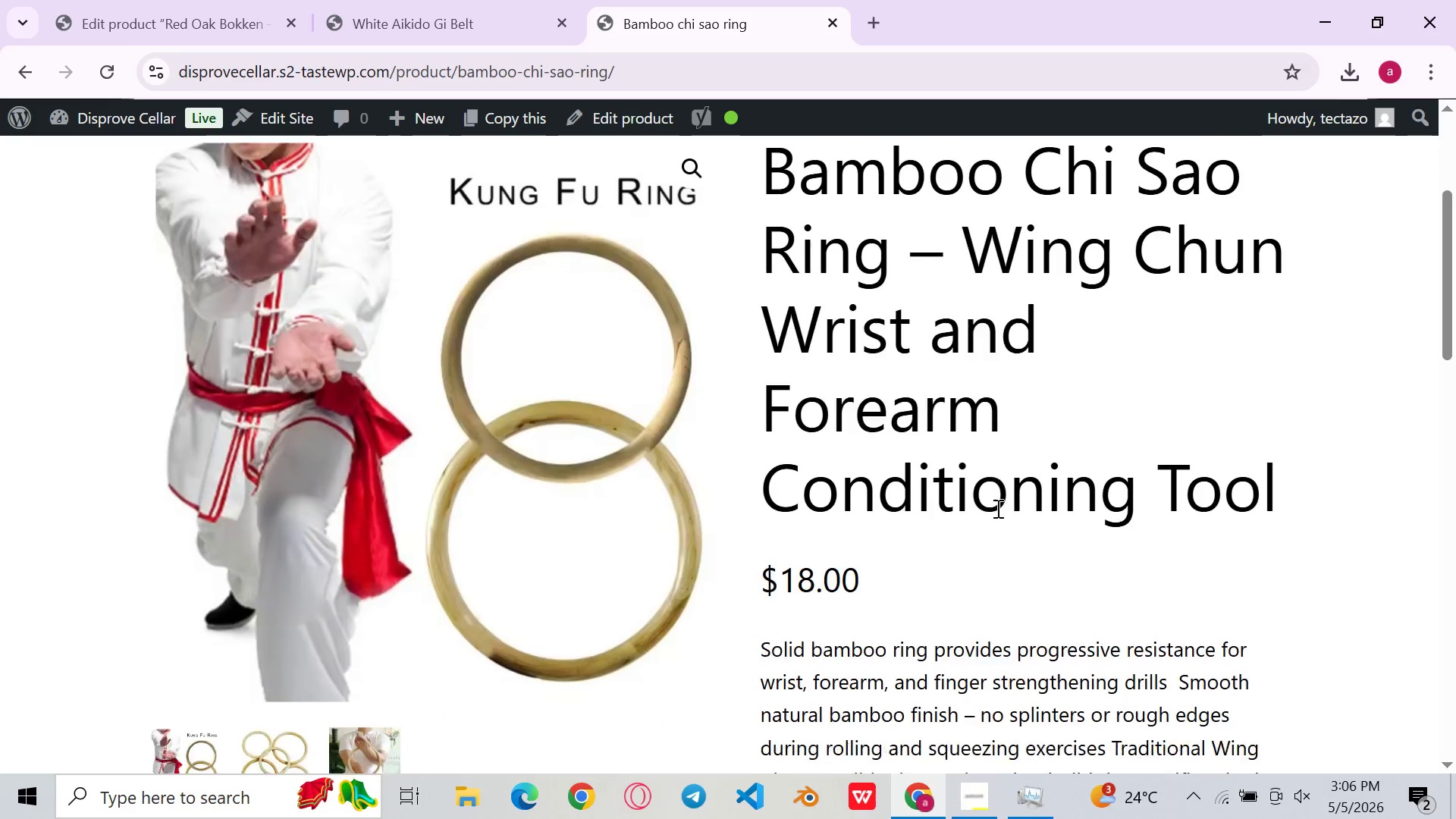 
left_click([24, 67])
 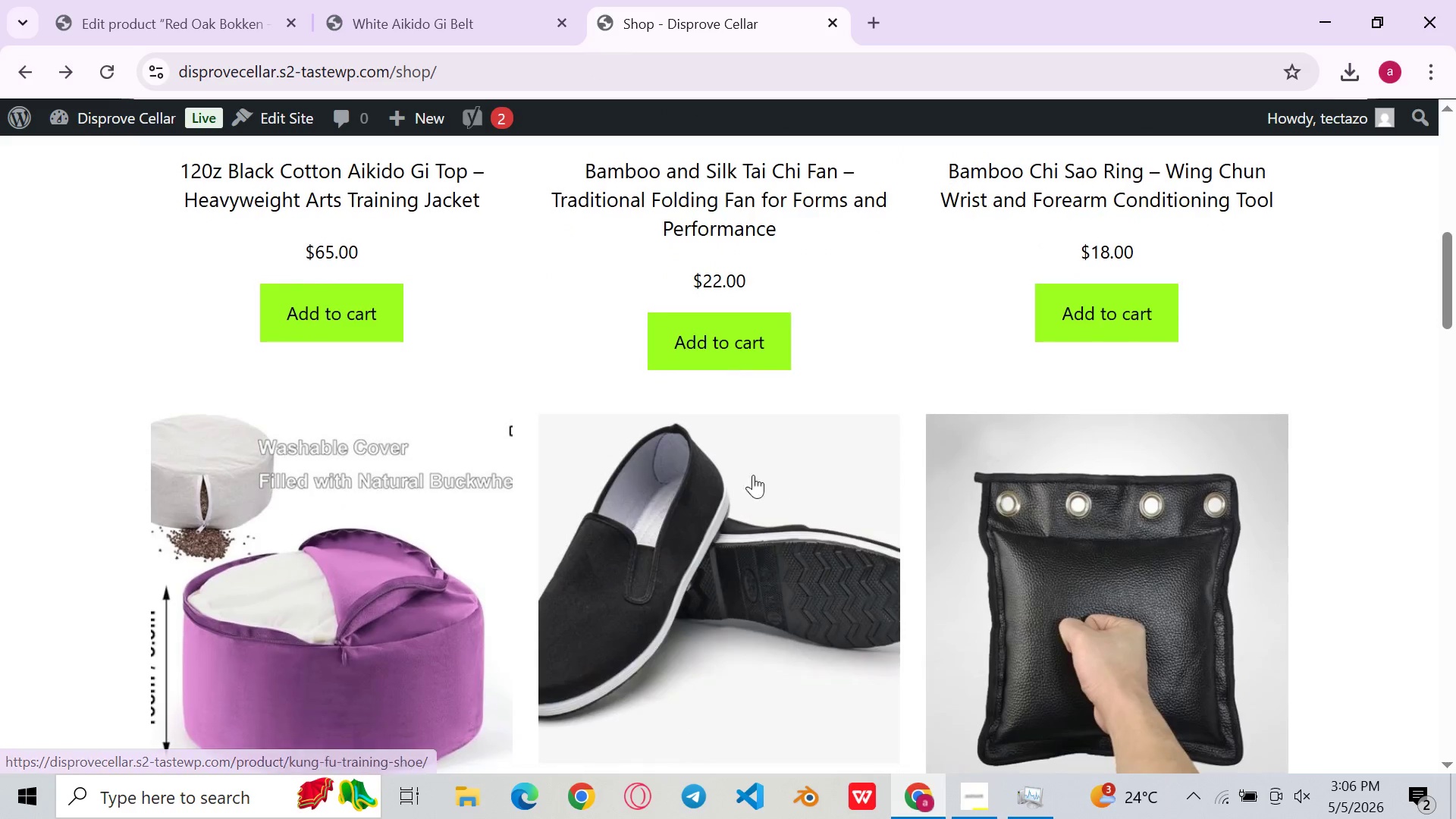 
left_click([426, 601])
 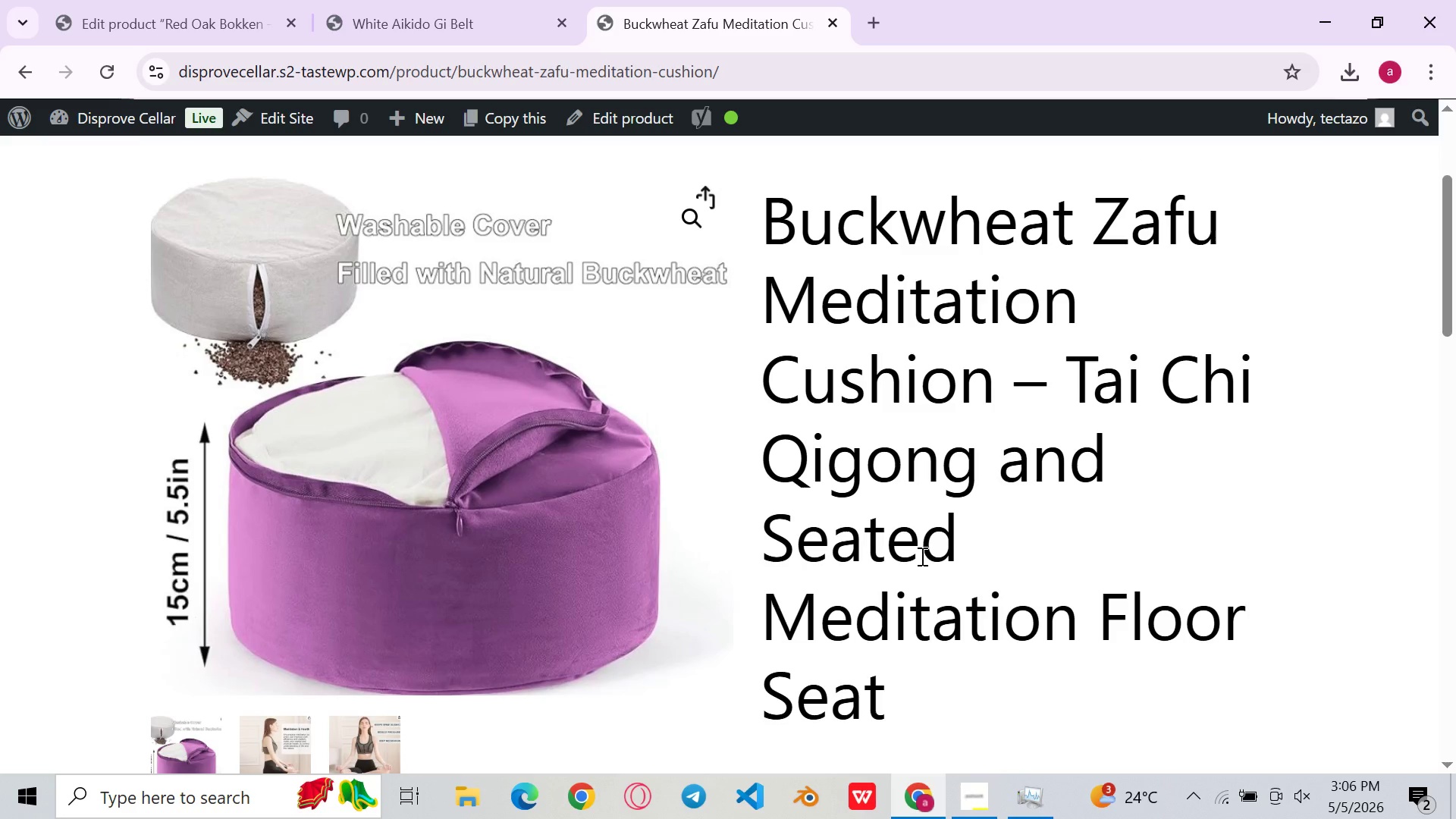 
wait(17.66)
 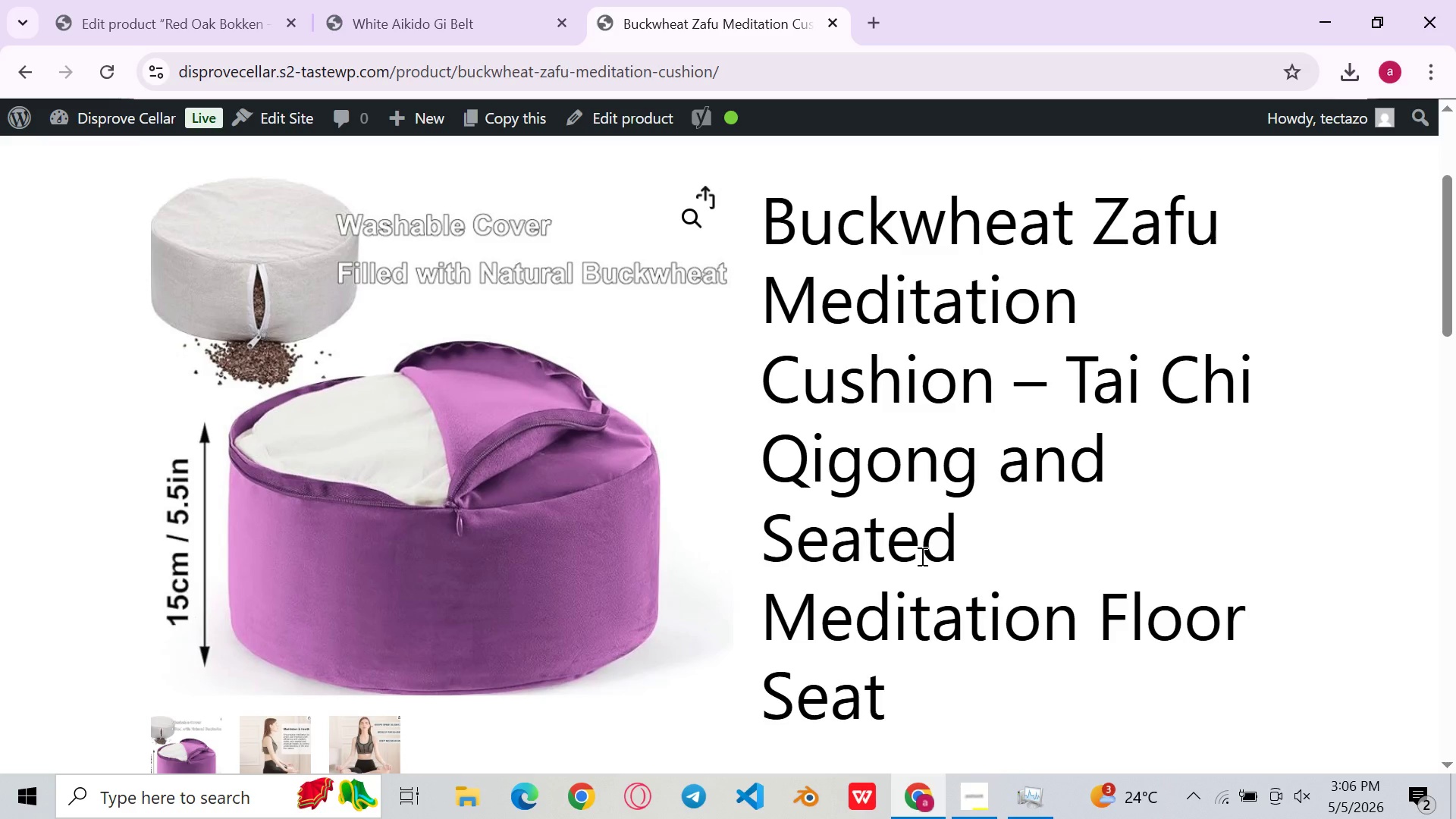 
left_click([591, 510])
 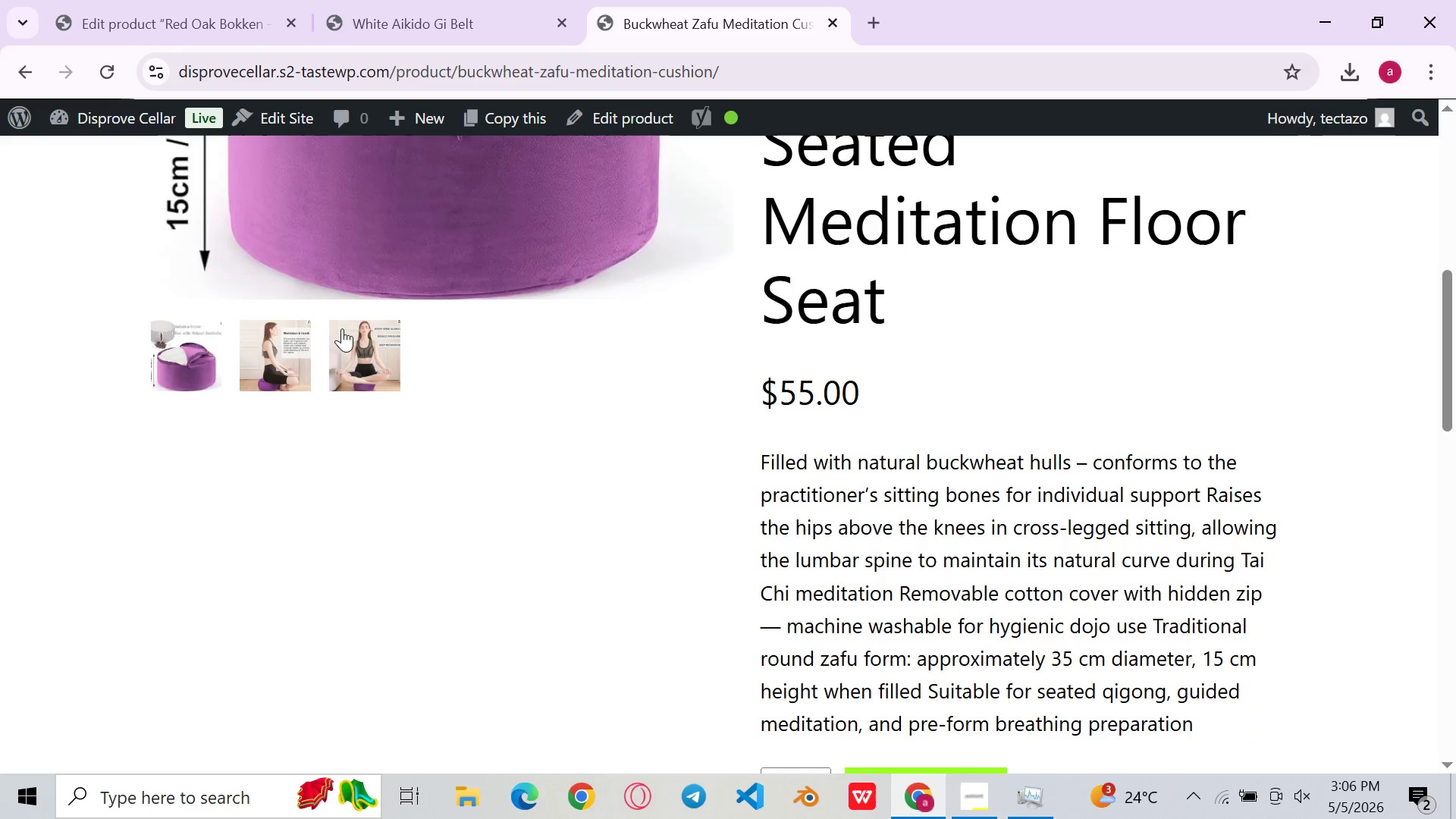 
left_click([379, 348])
 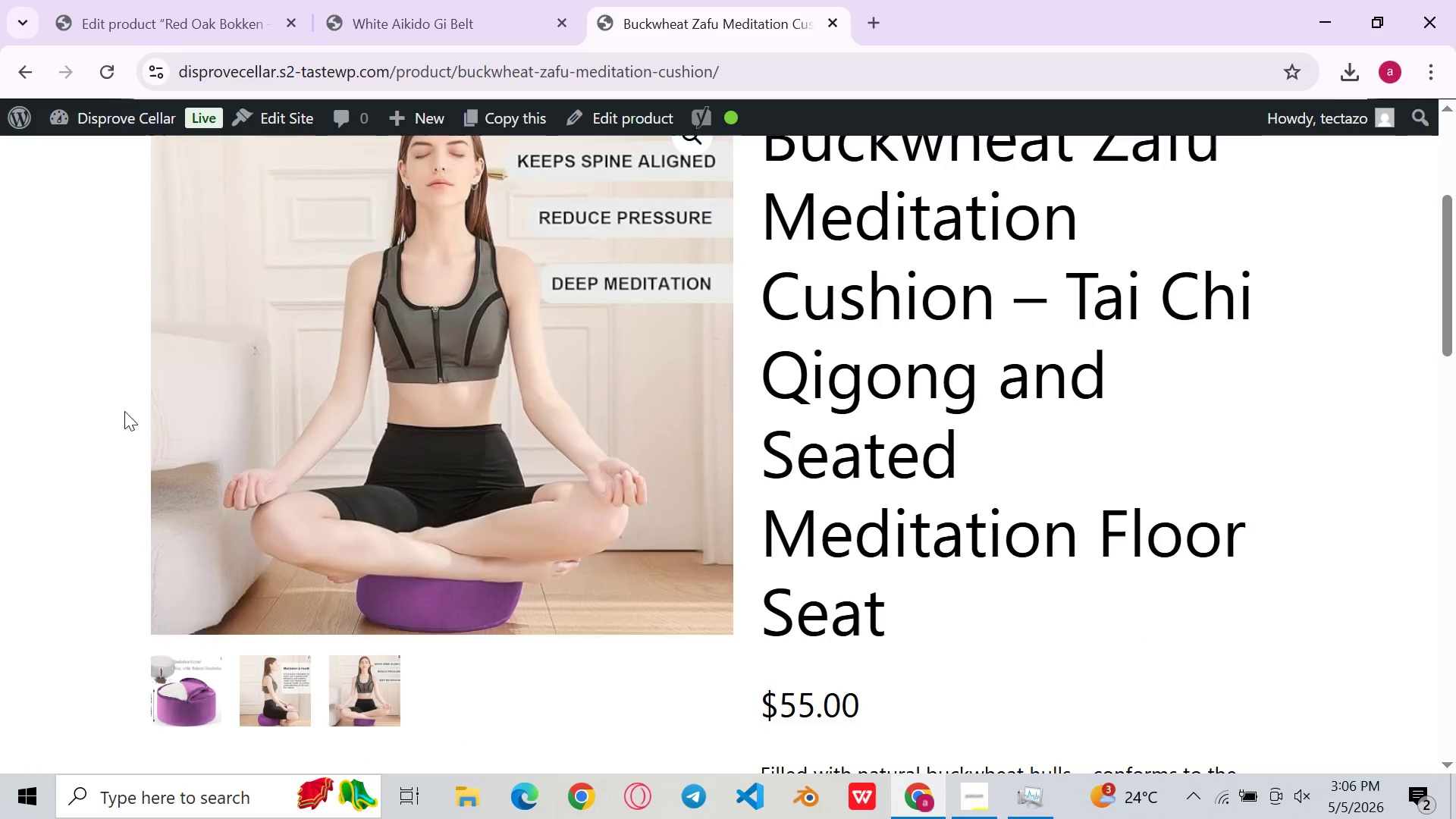 
left_click([270, 694])
 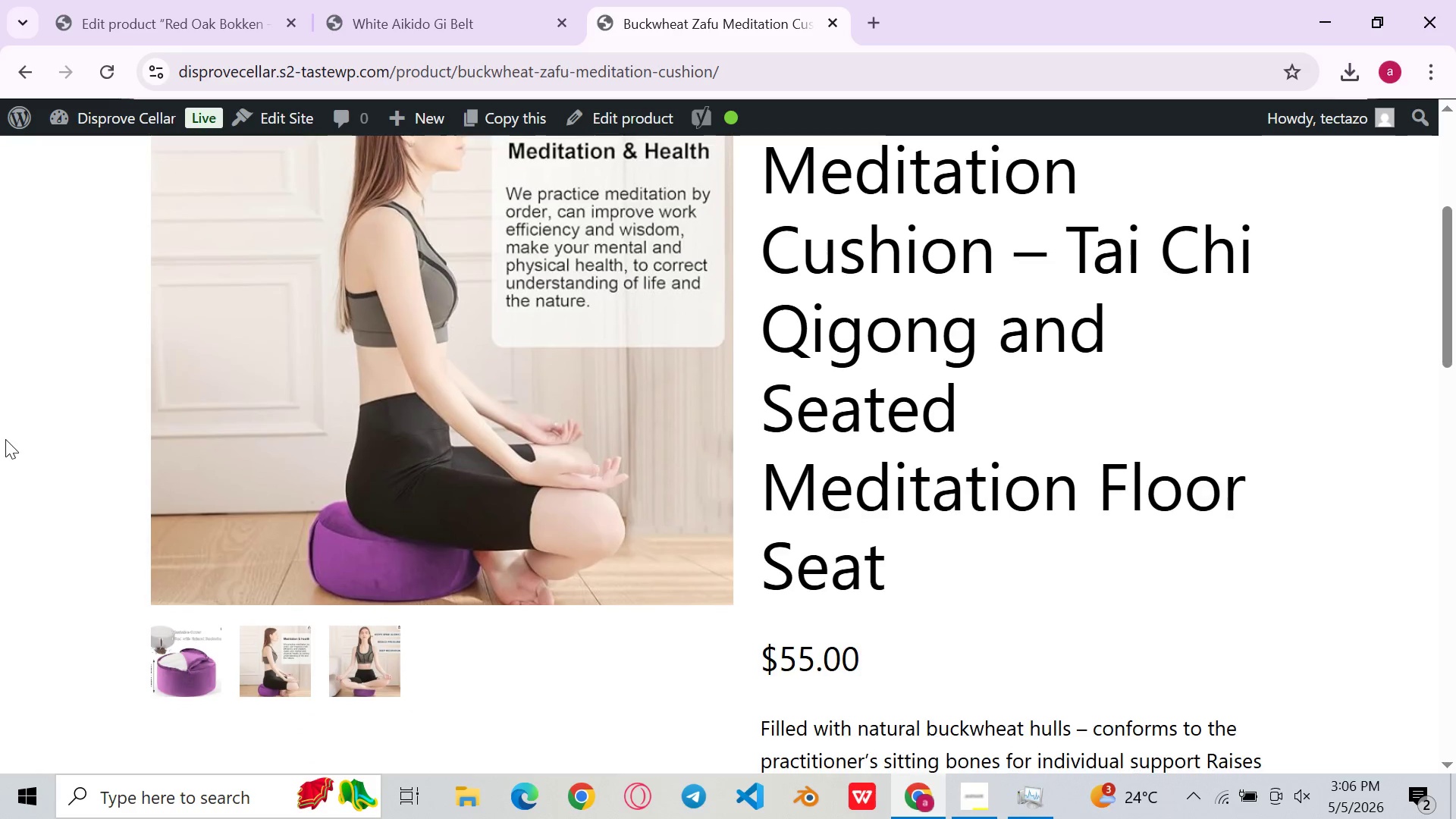 
wait(8.51)
 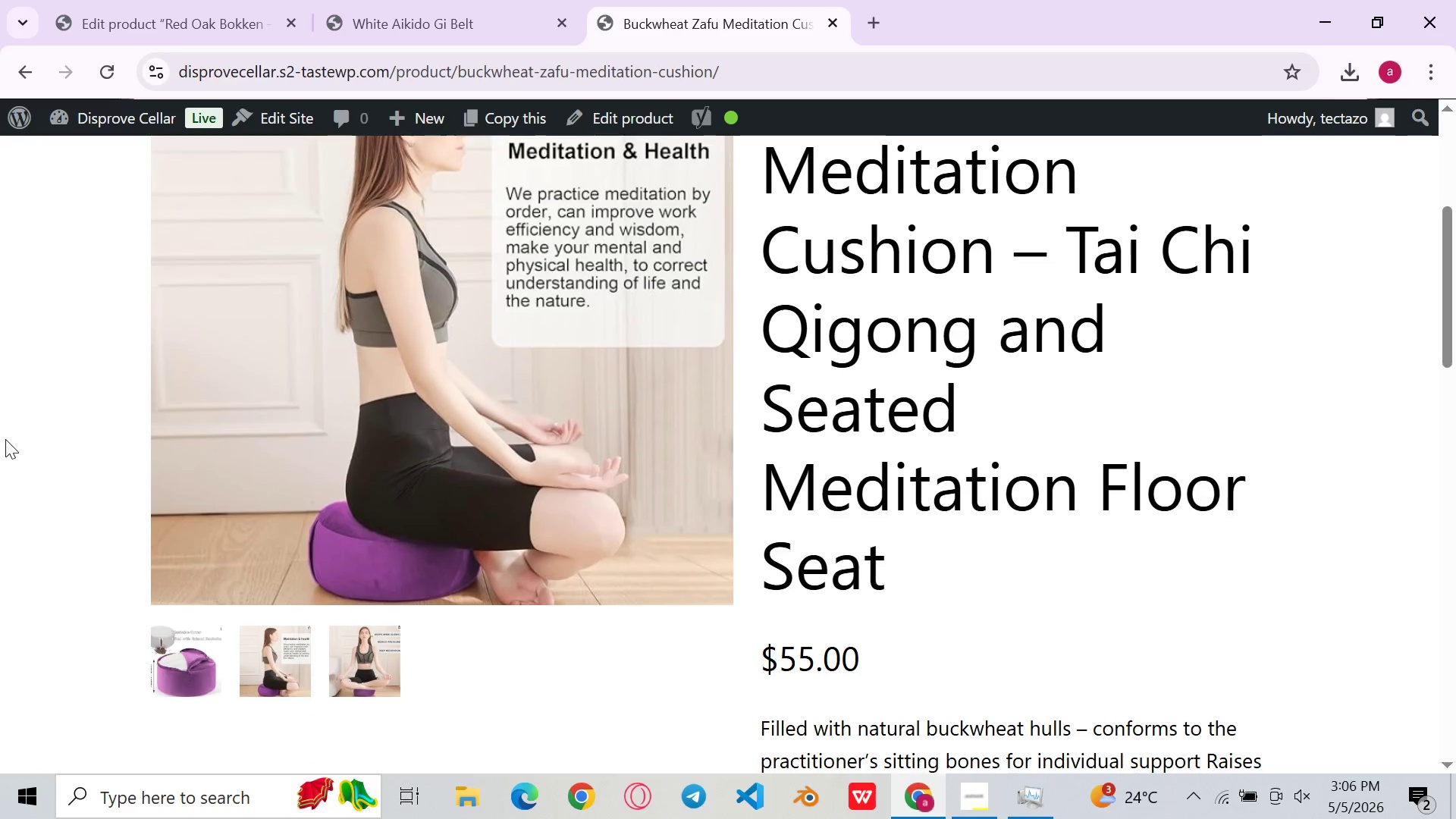 
left_click([184, 723])
 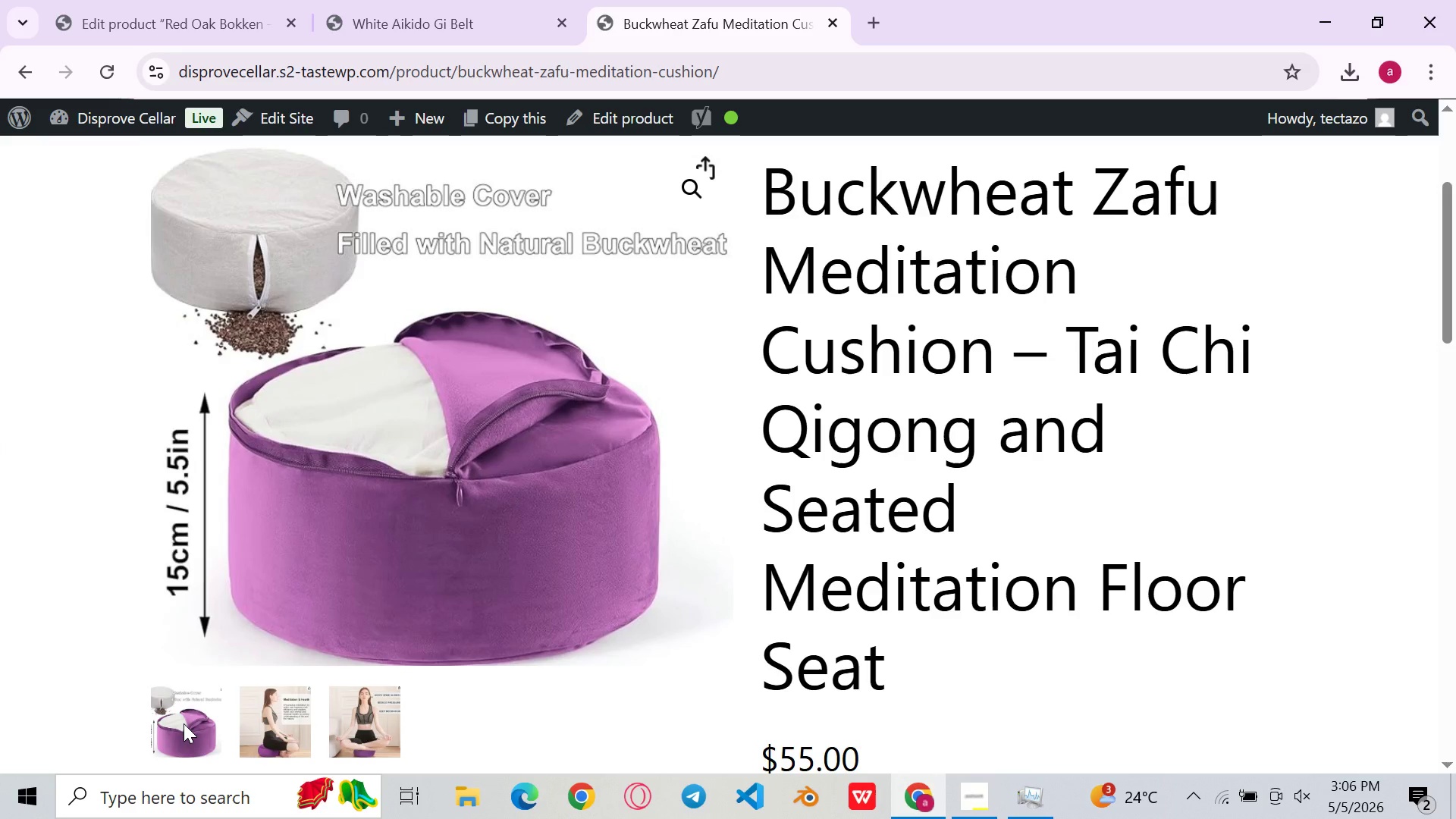 
wait(9.11)
 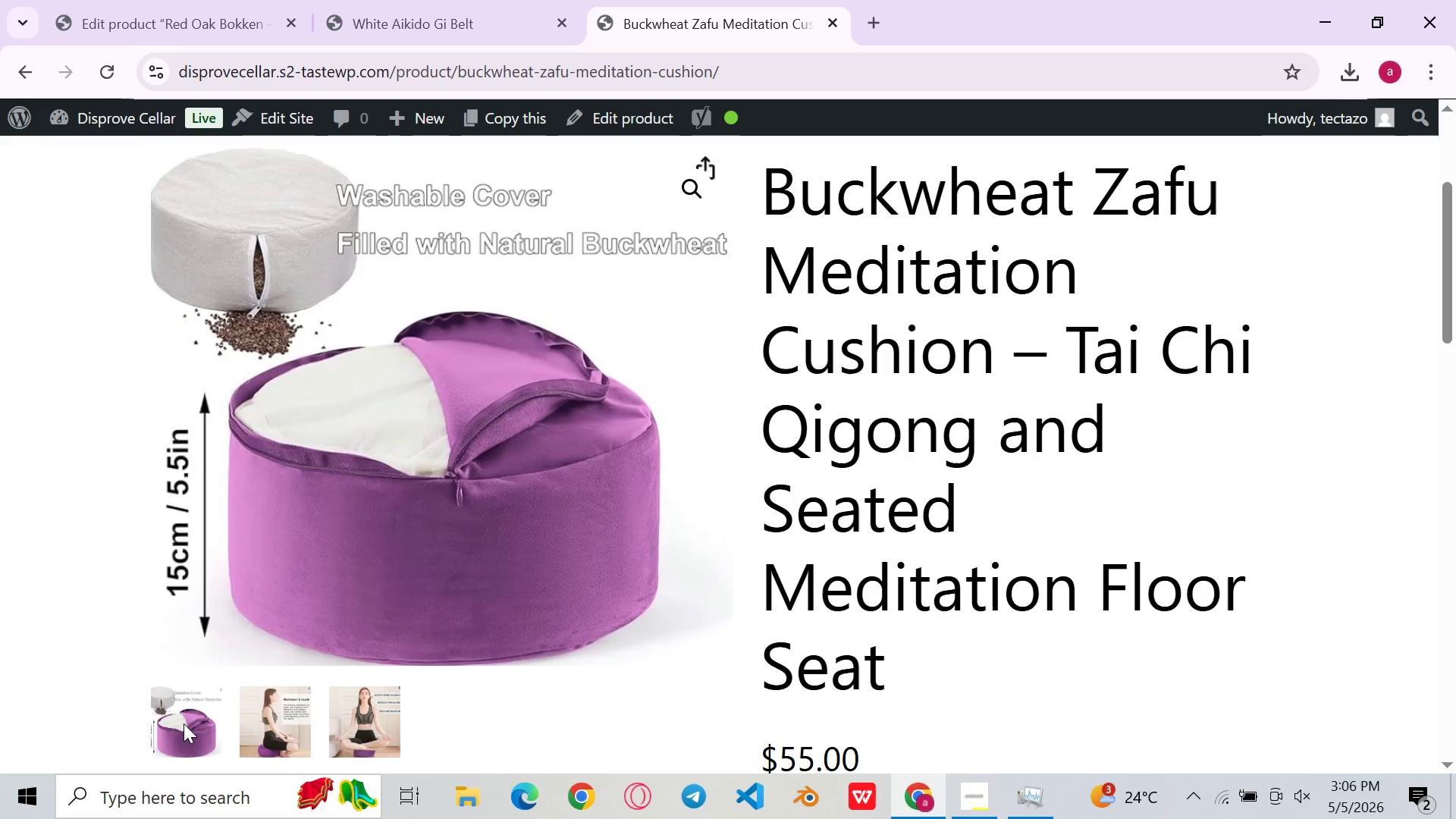 
left_click([23, 65])
 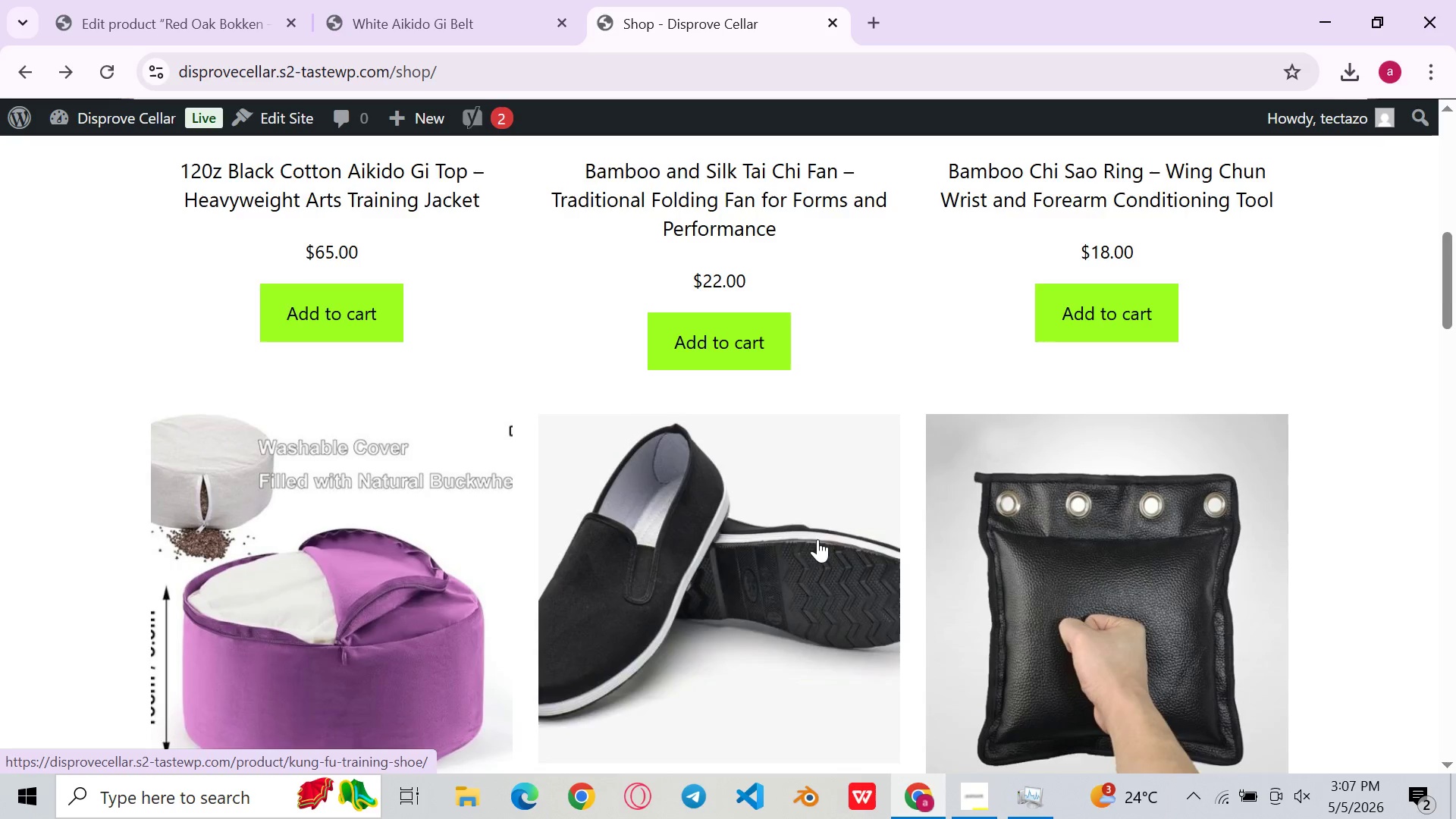 
left_click([785, 471])
 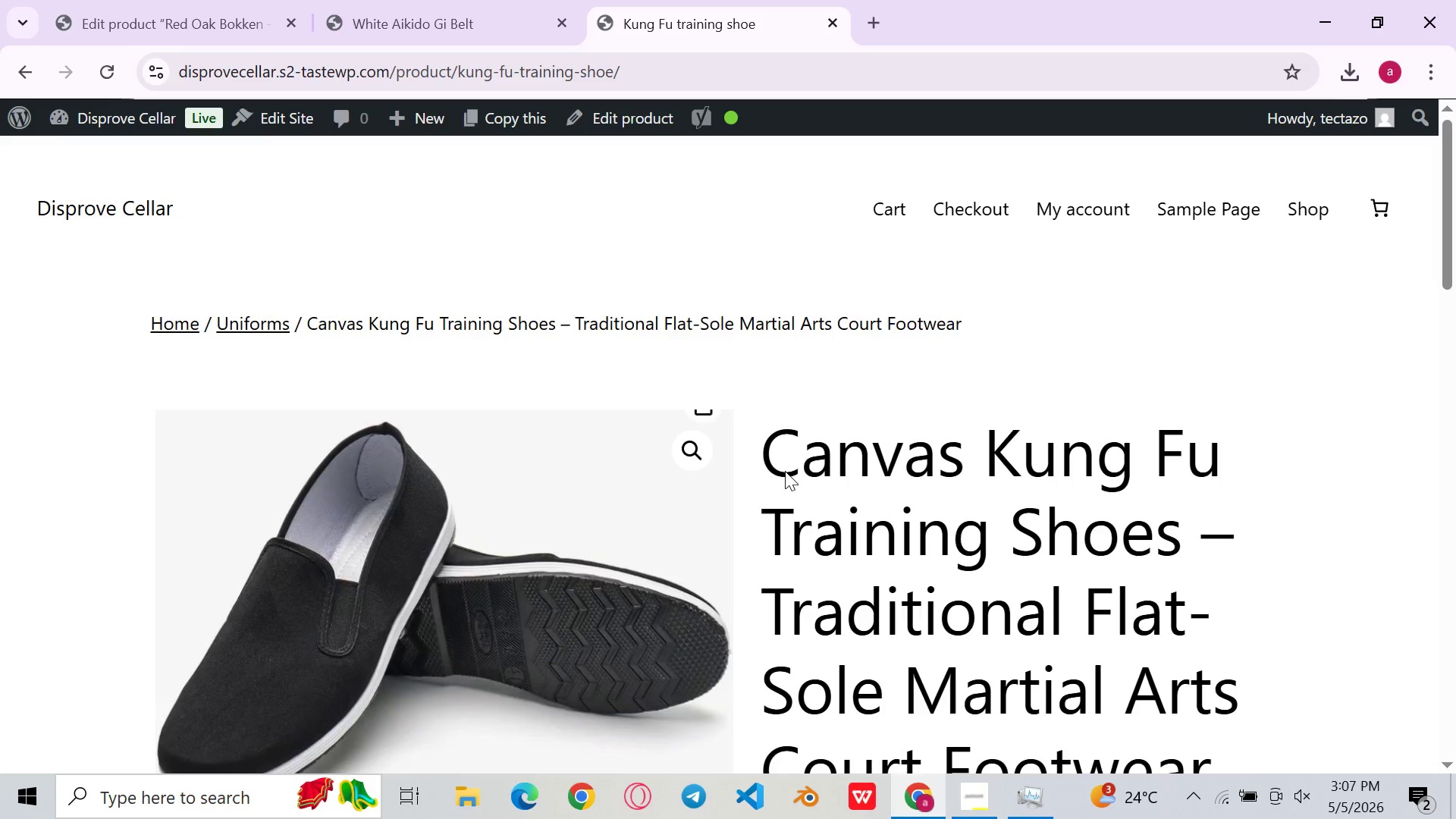 
wait(9.16)
 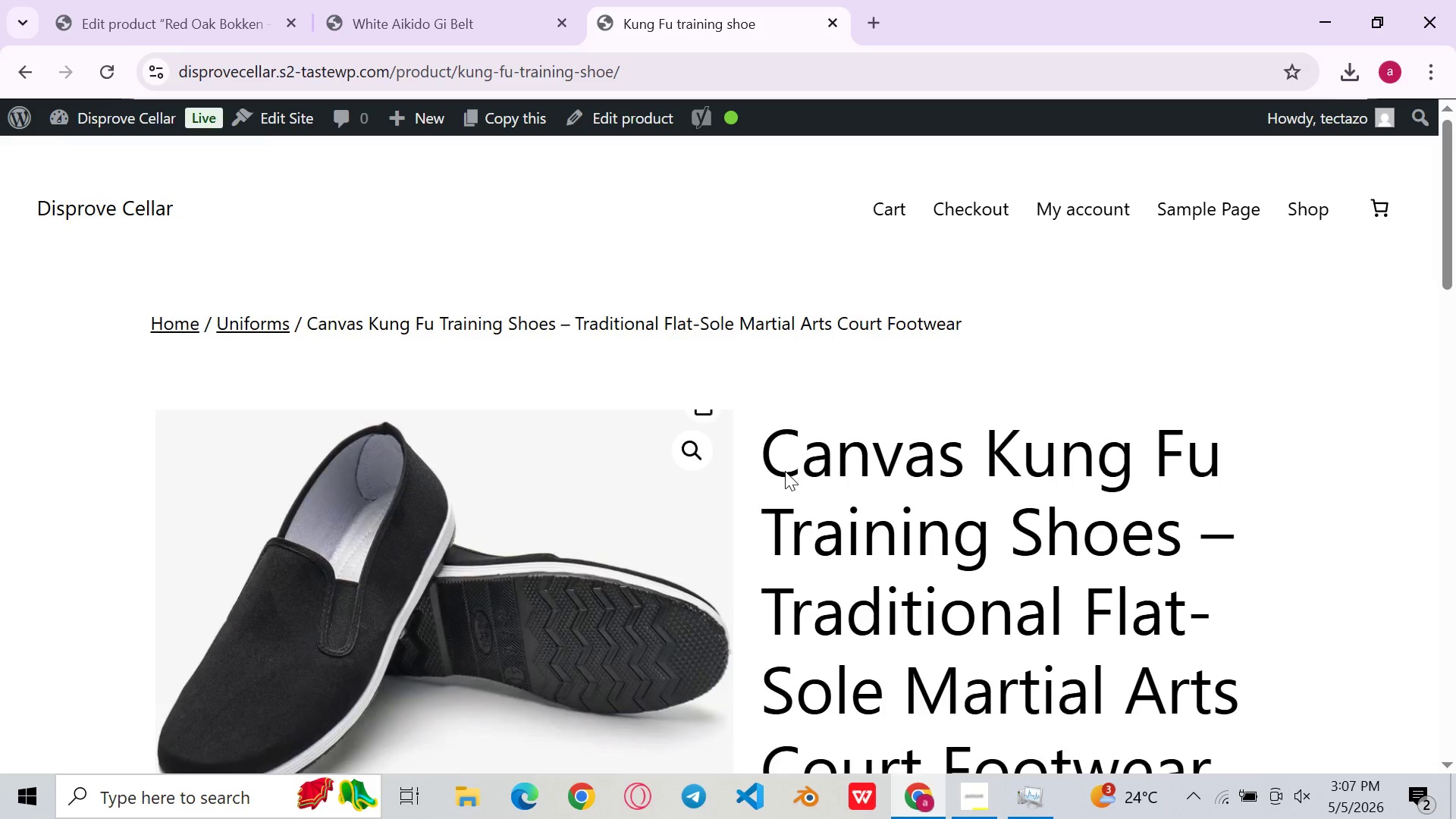 
left_click([288, 576])
 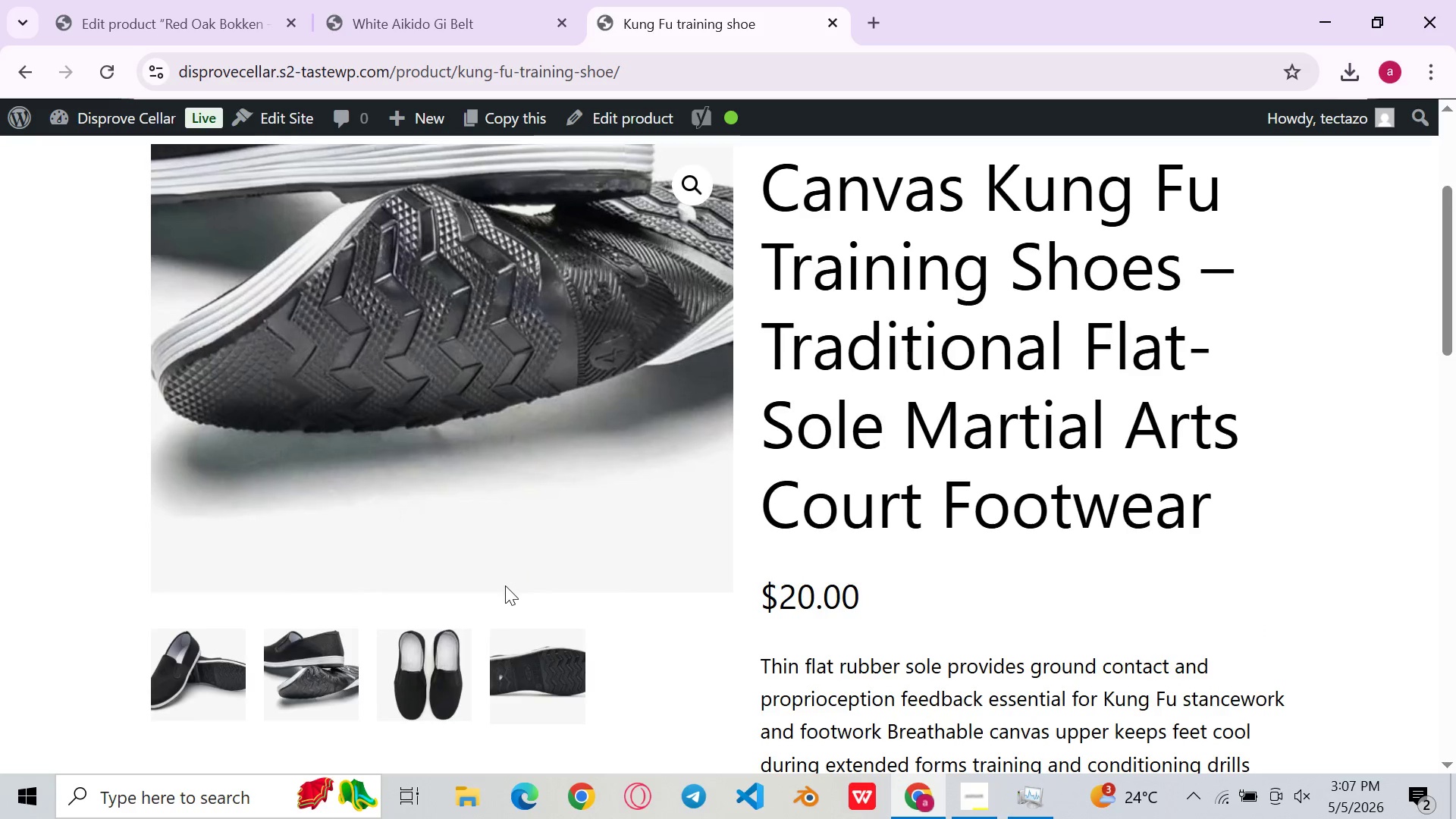 
left_click([462, 686])
 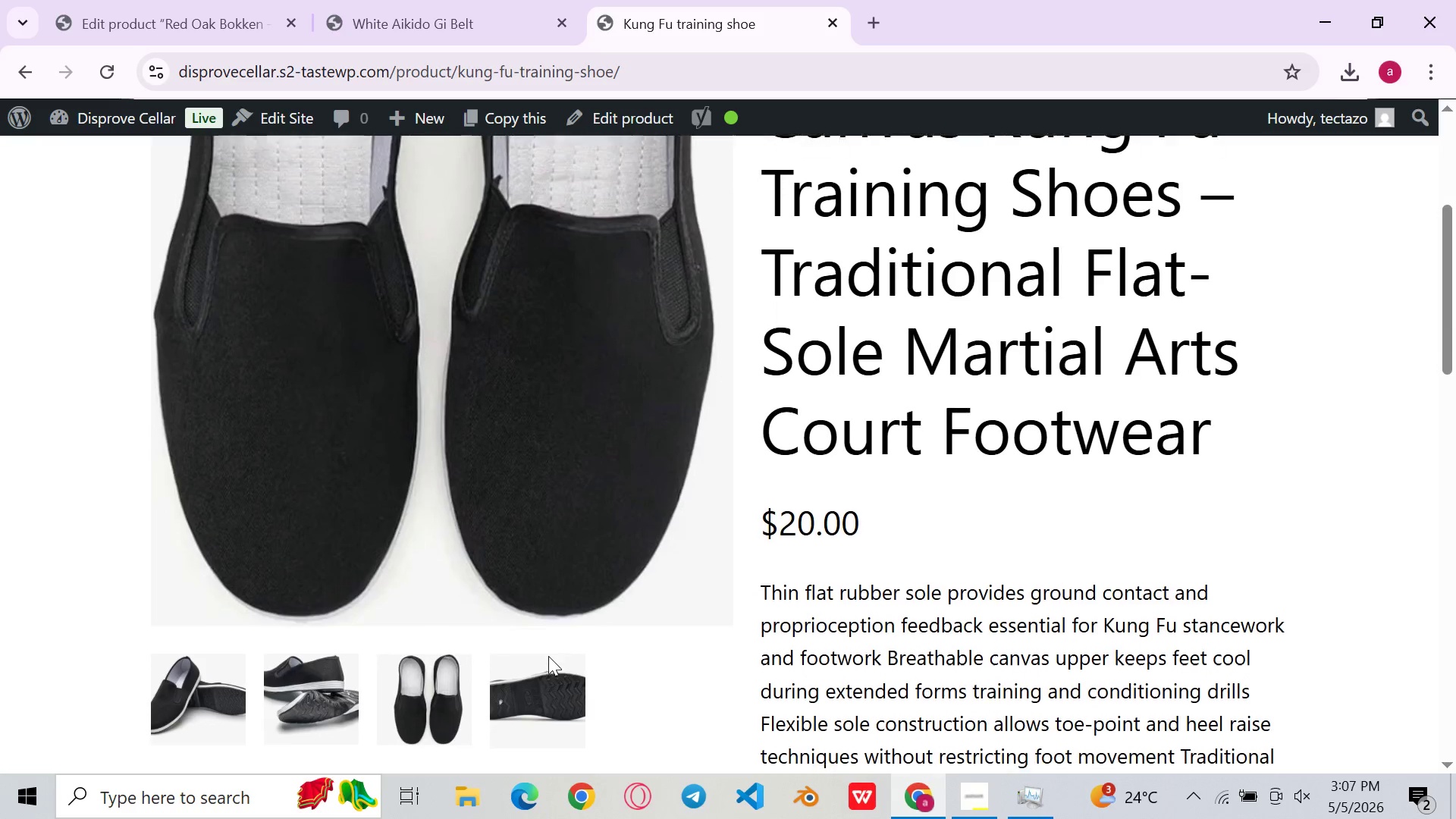 
left_click([535, 712])
 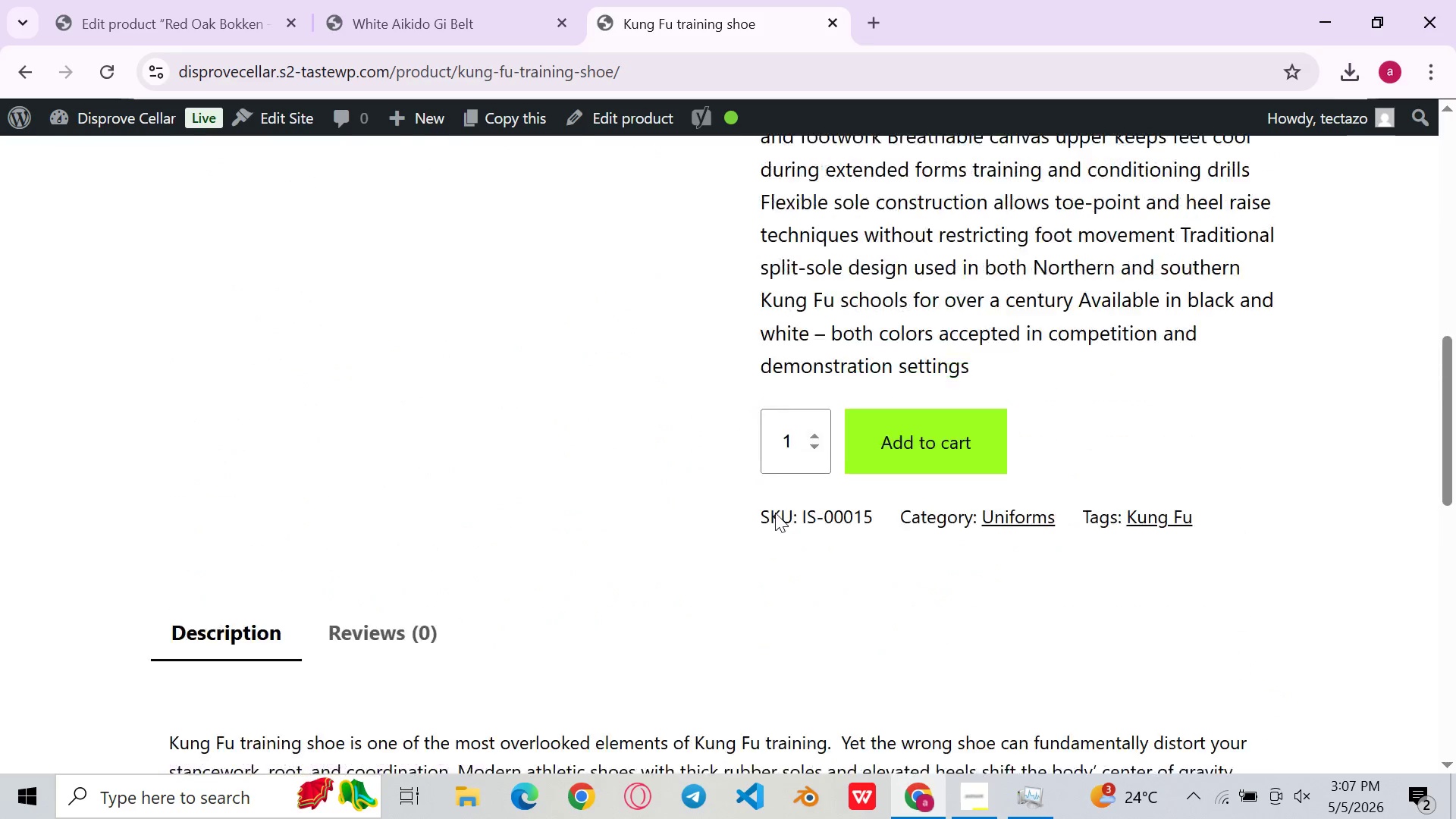 
wait(5.91)
 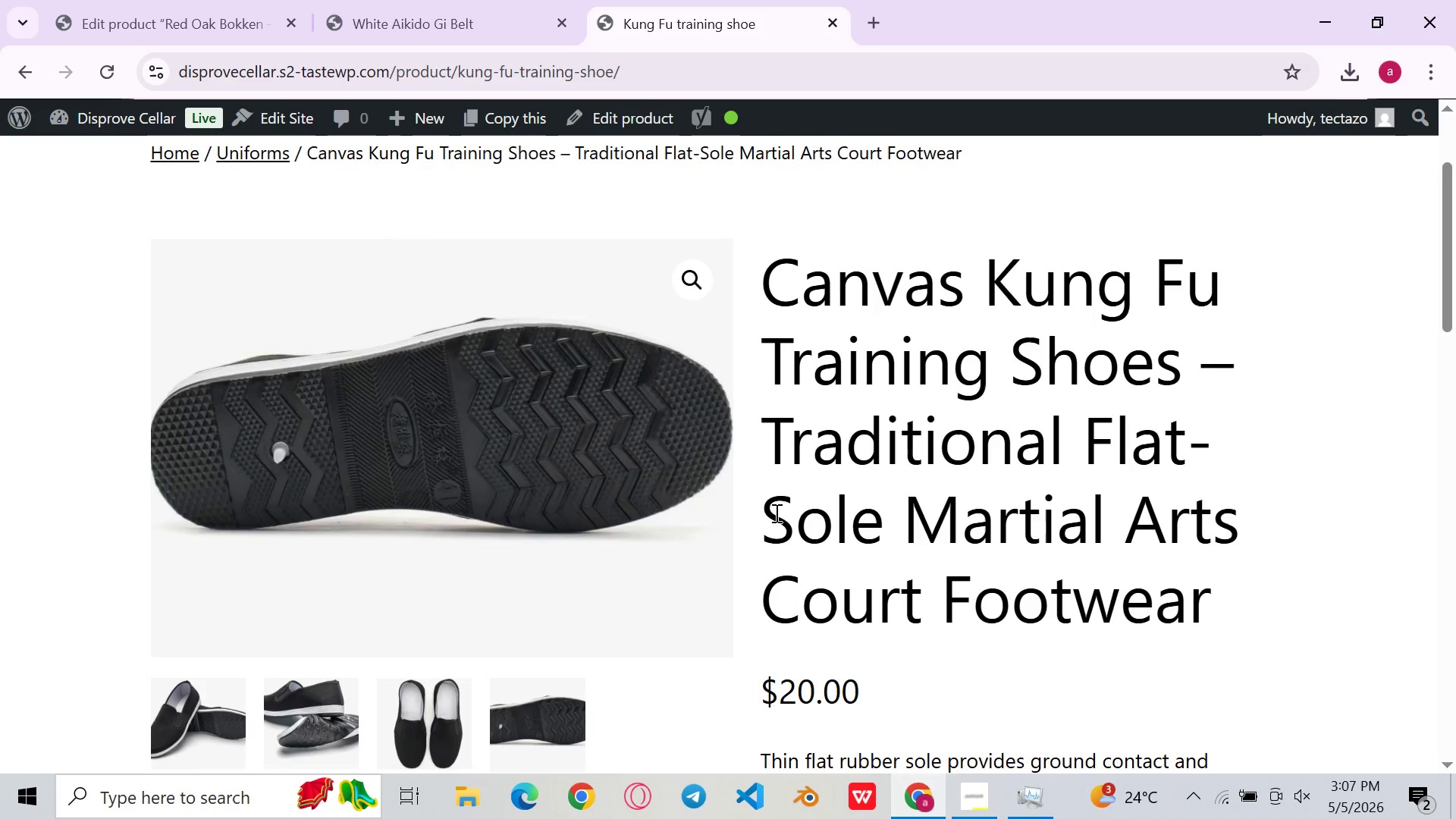 
left_click([42, 84])
 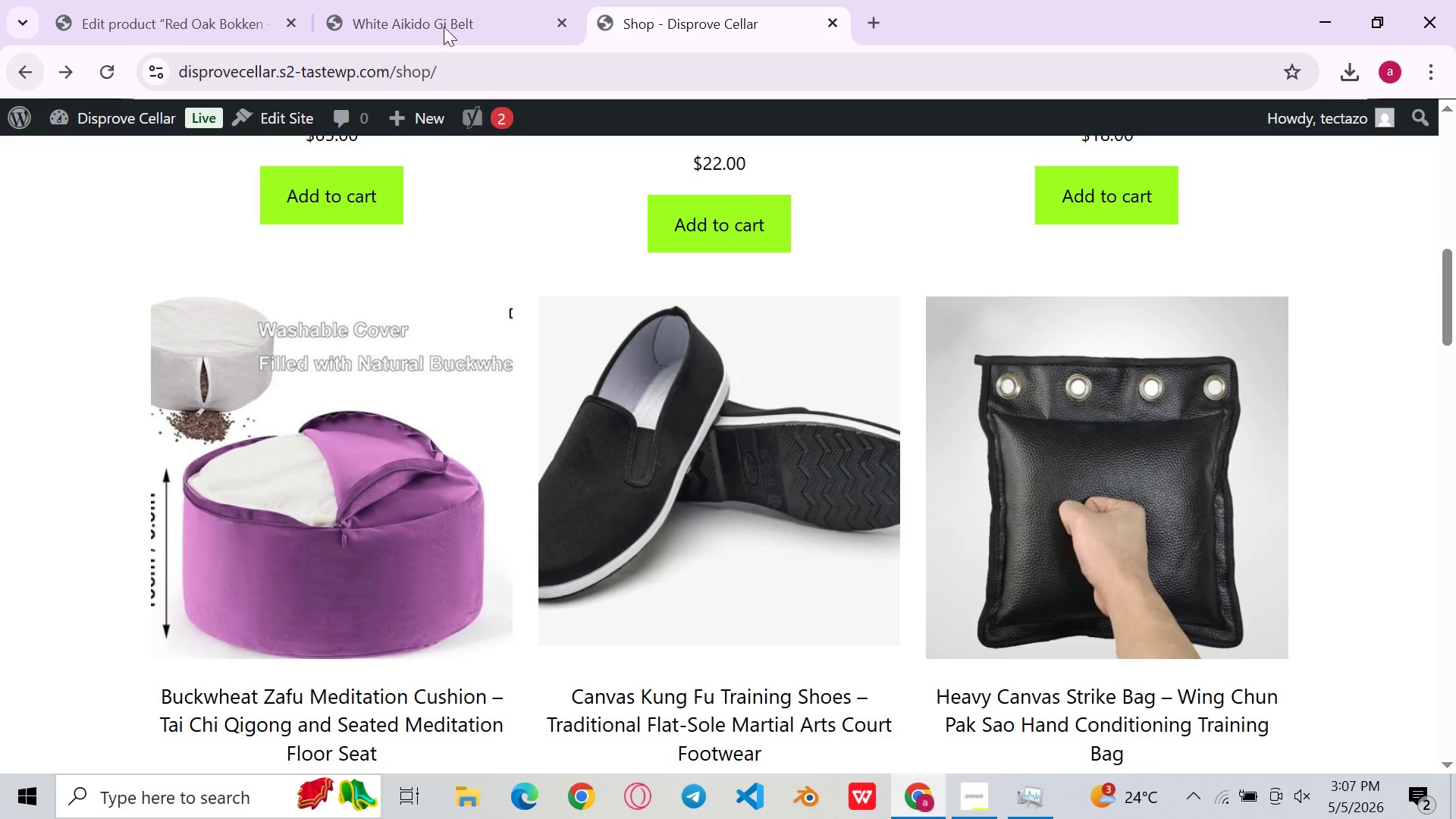 
left_click([1031, 413])
 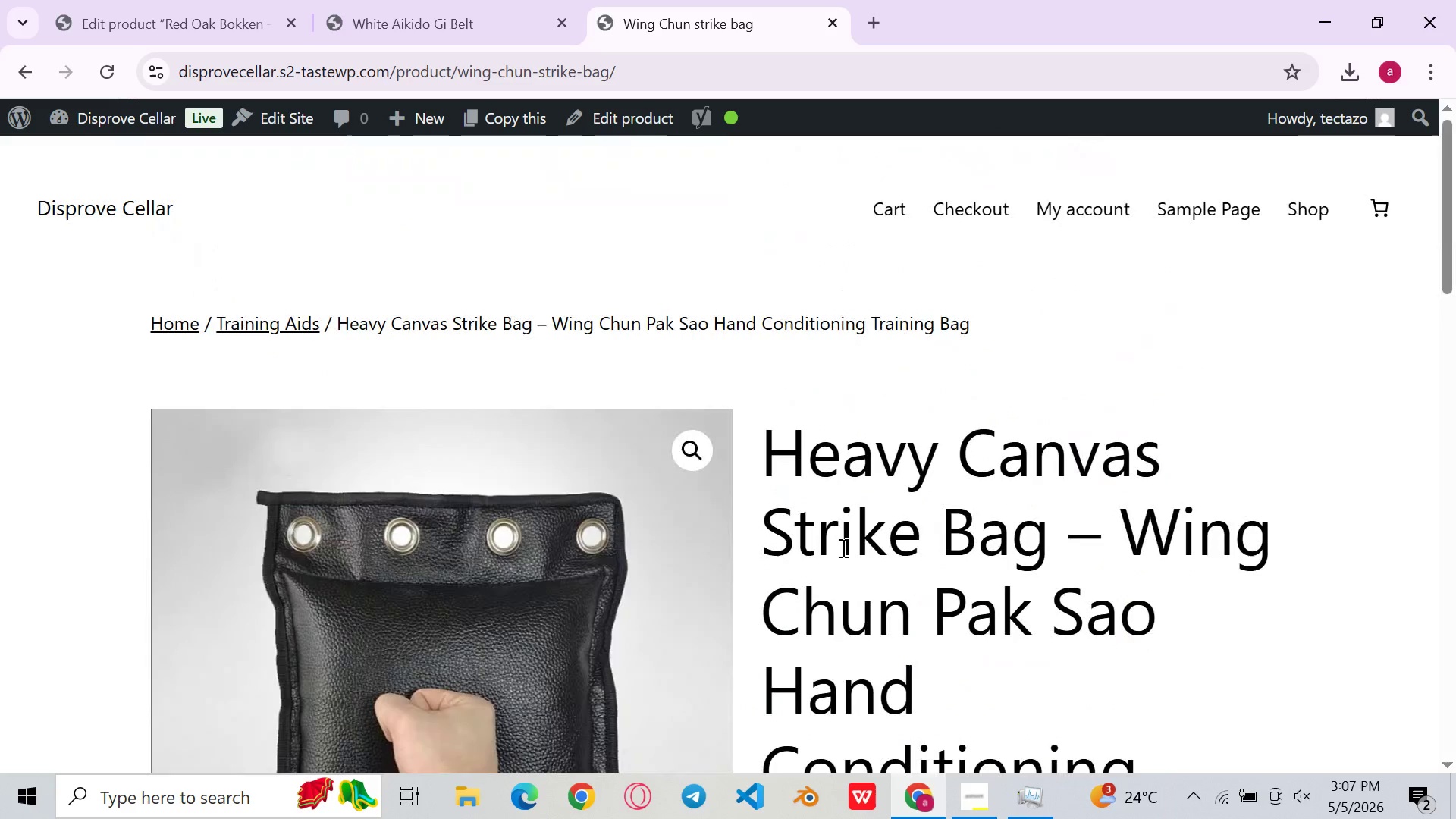 
wait(5.25)
 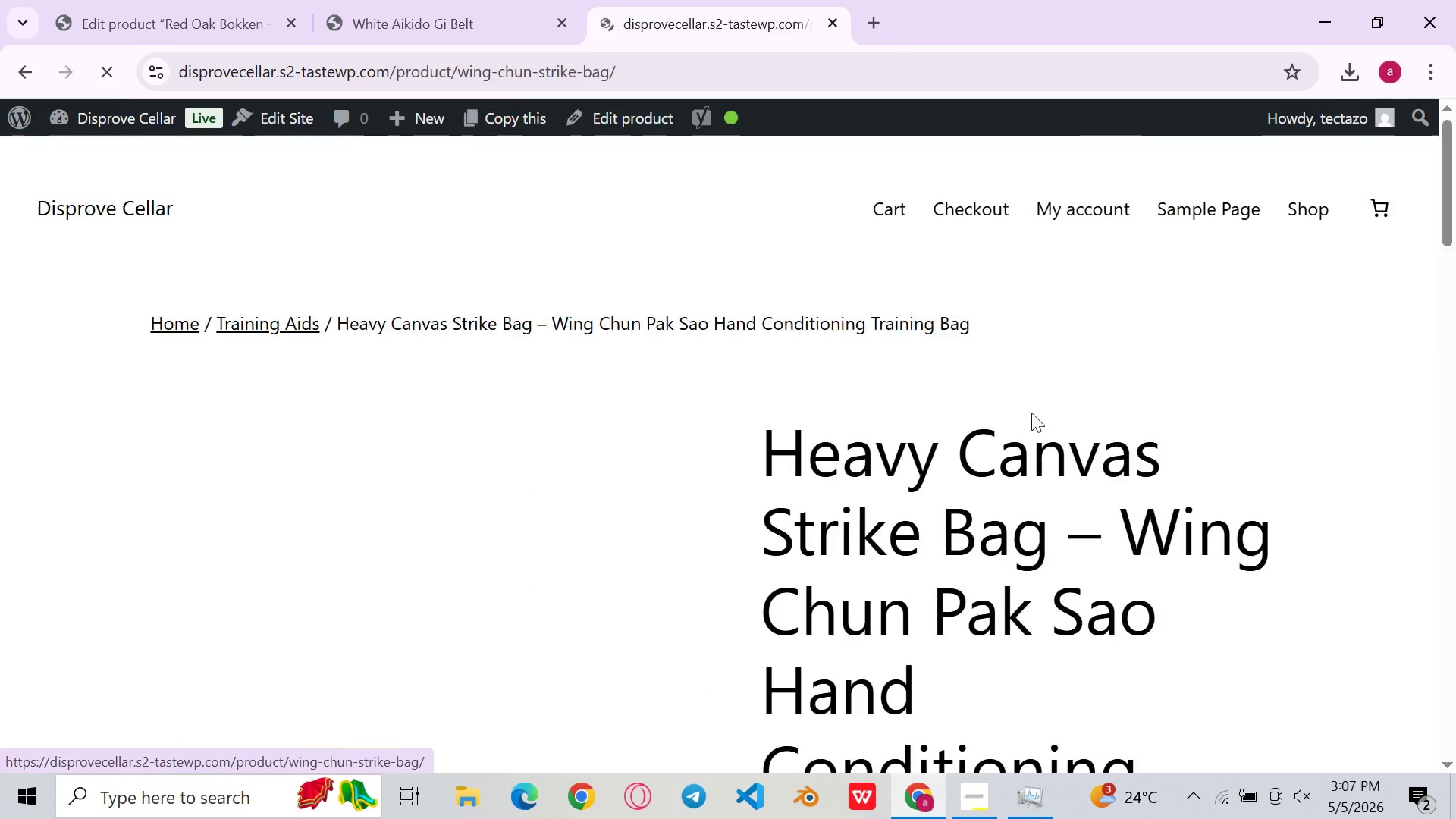 
left_click([27, 75])
 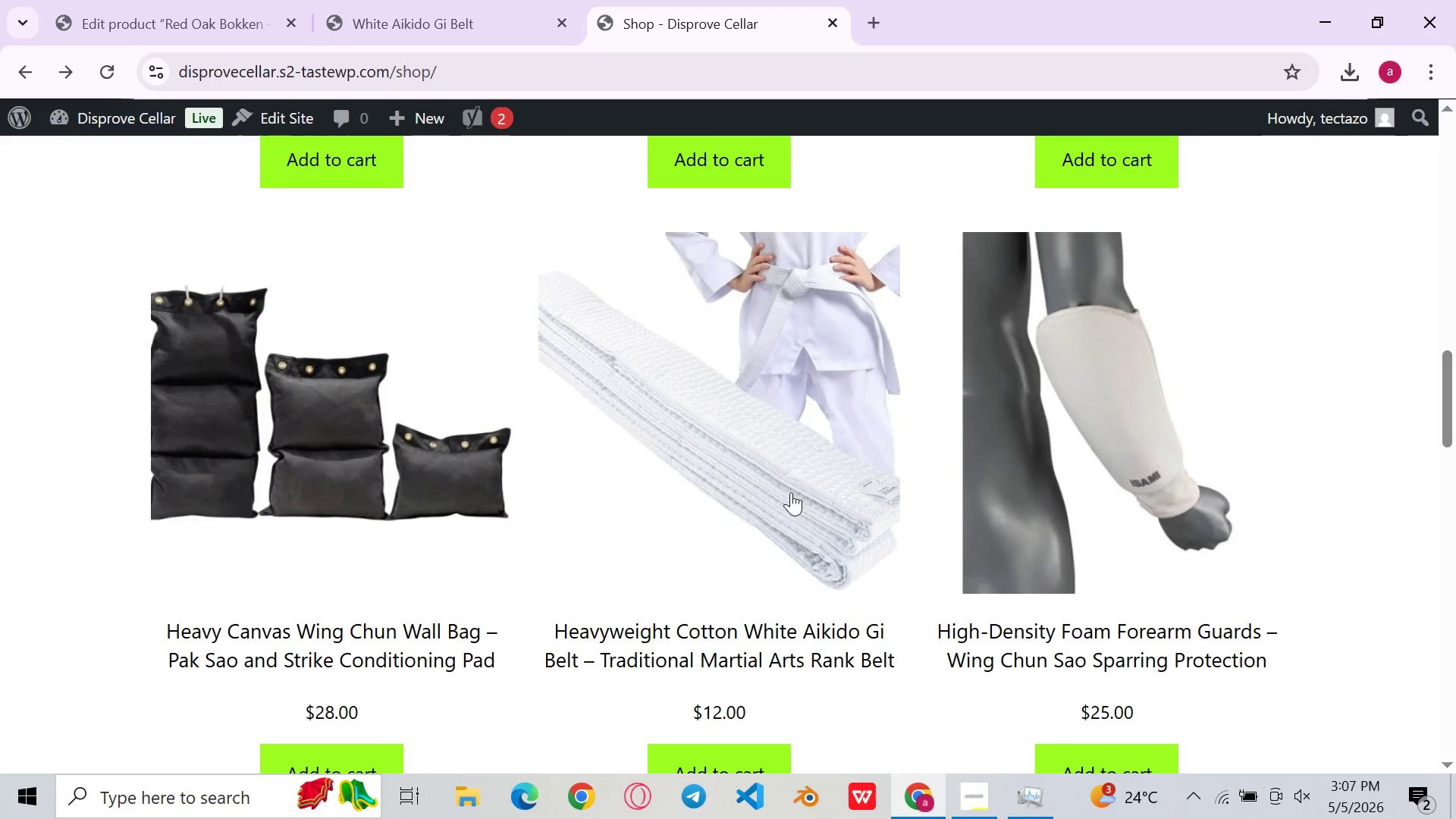 
left_click([764, 442])
 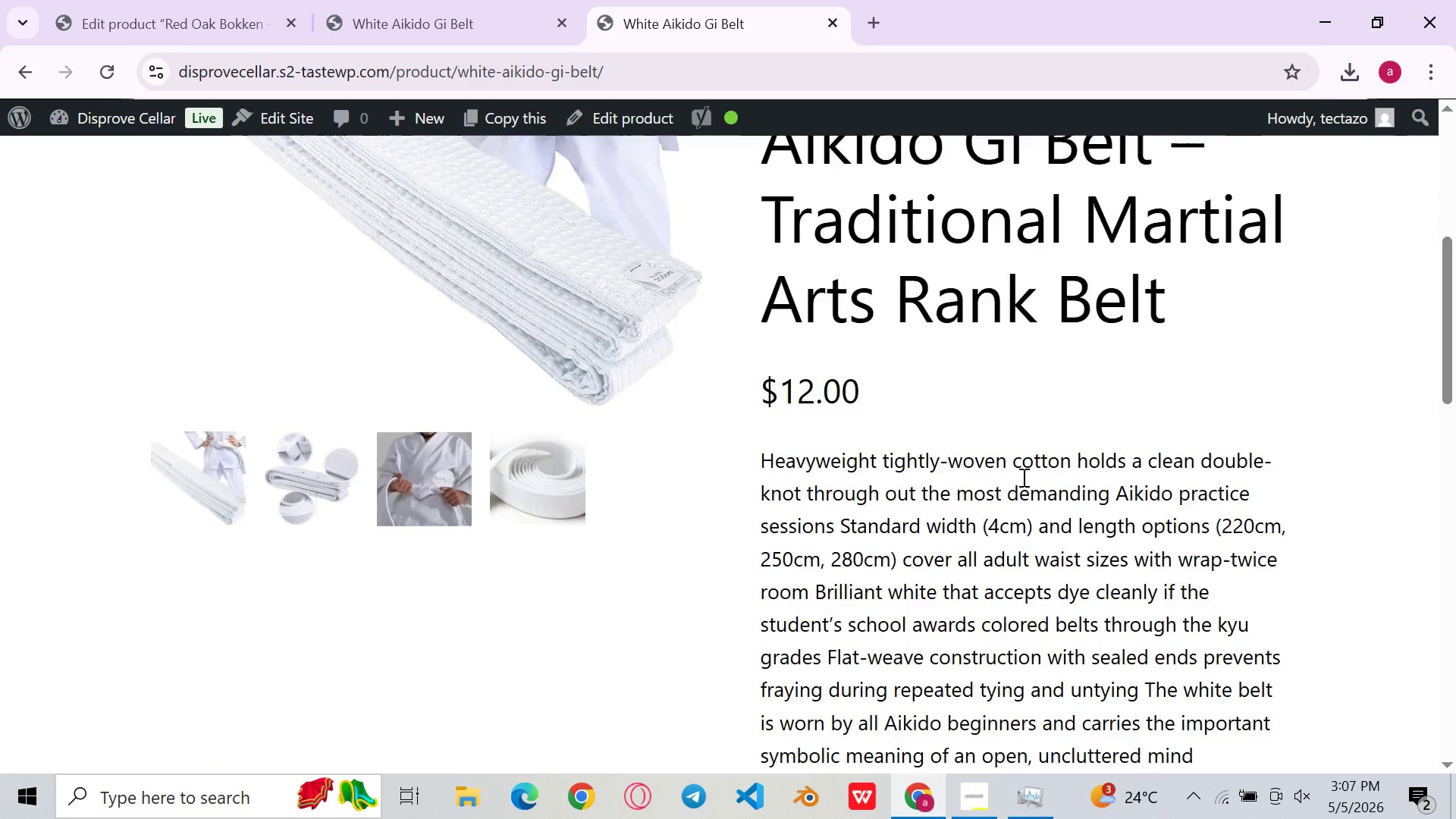 
wait(5.59)
 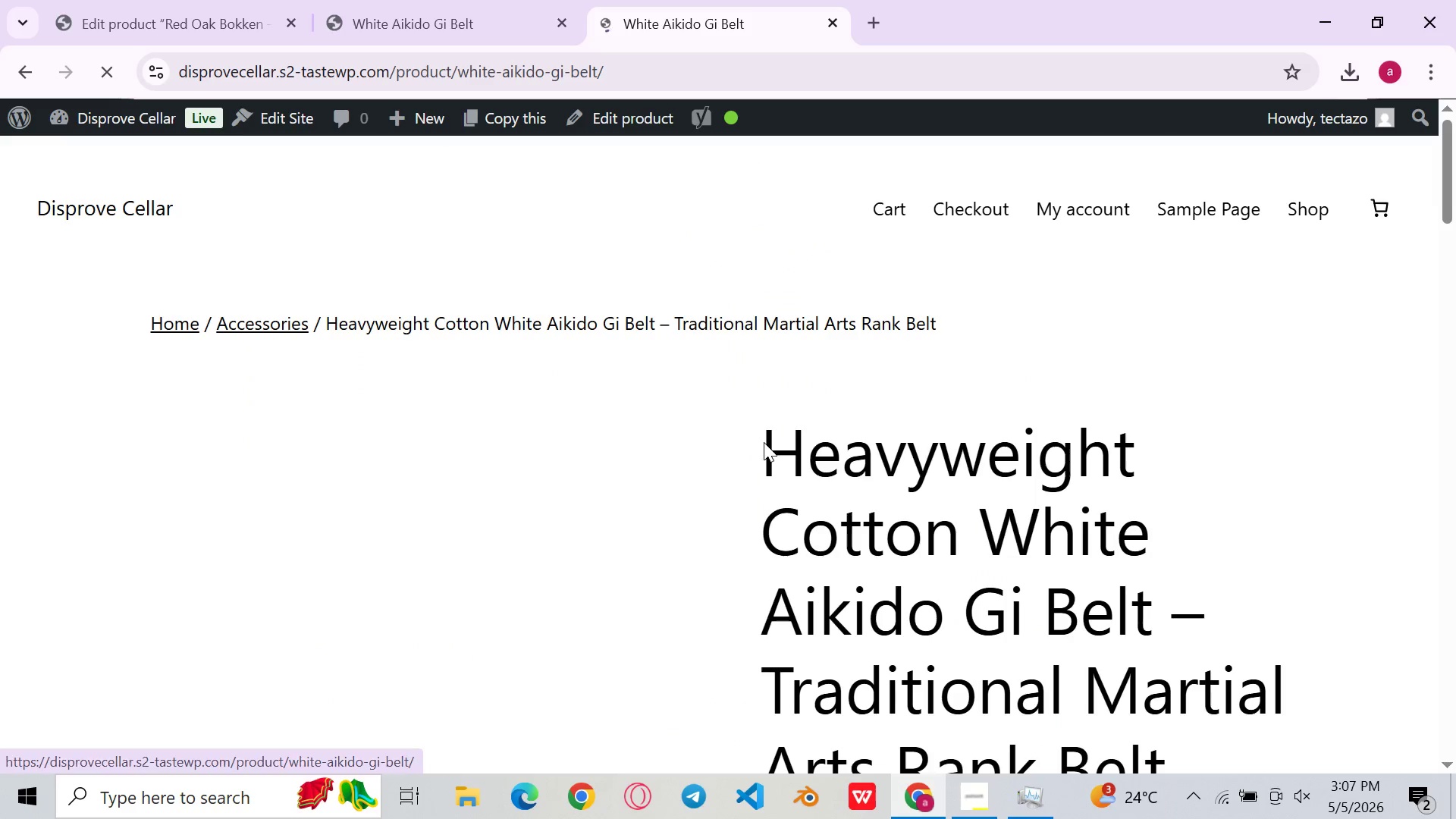 
left_click([293, 736])
 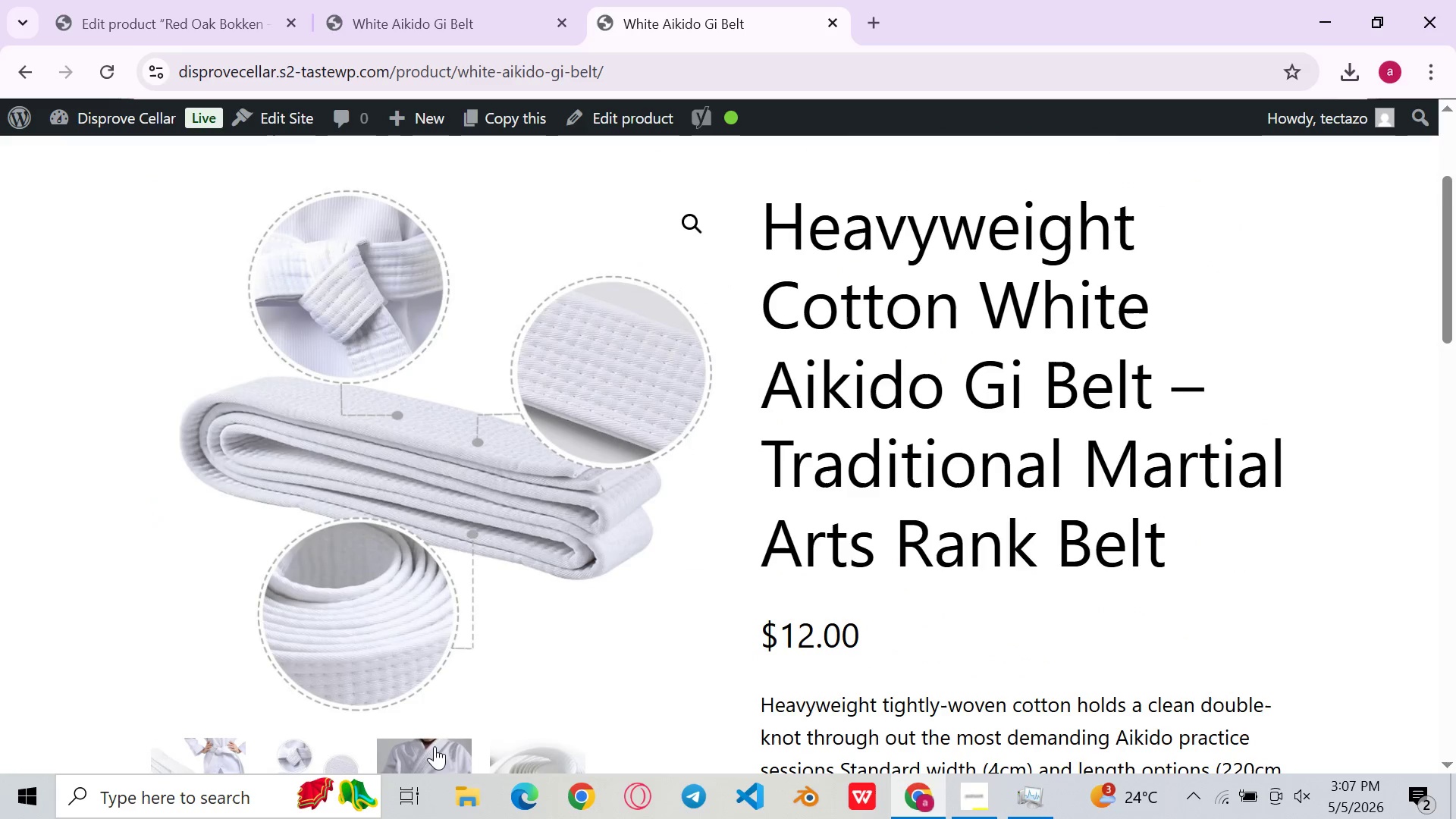 
left_click([436, 752])
 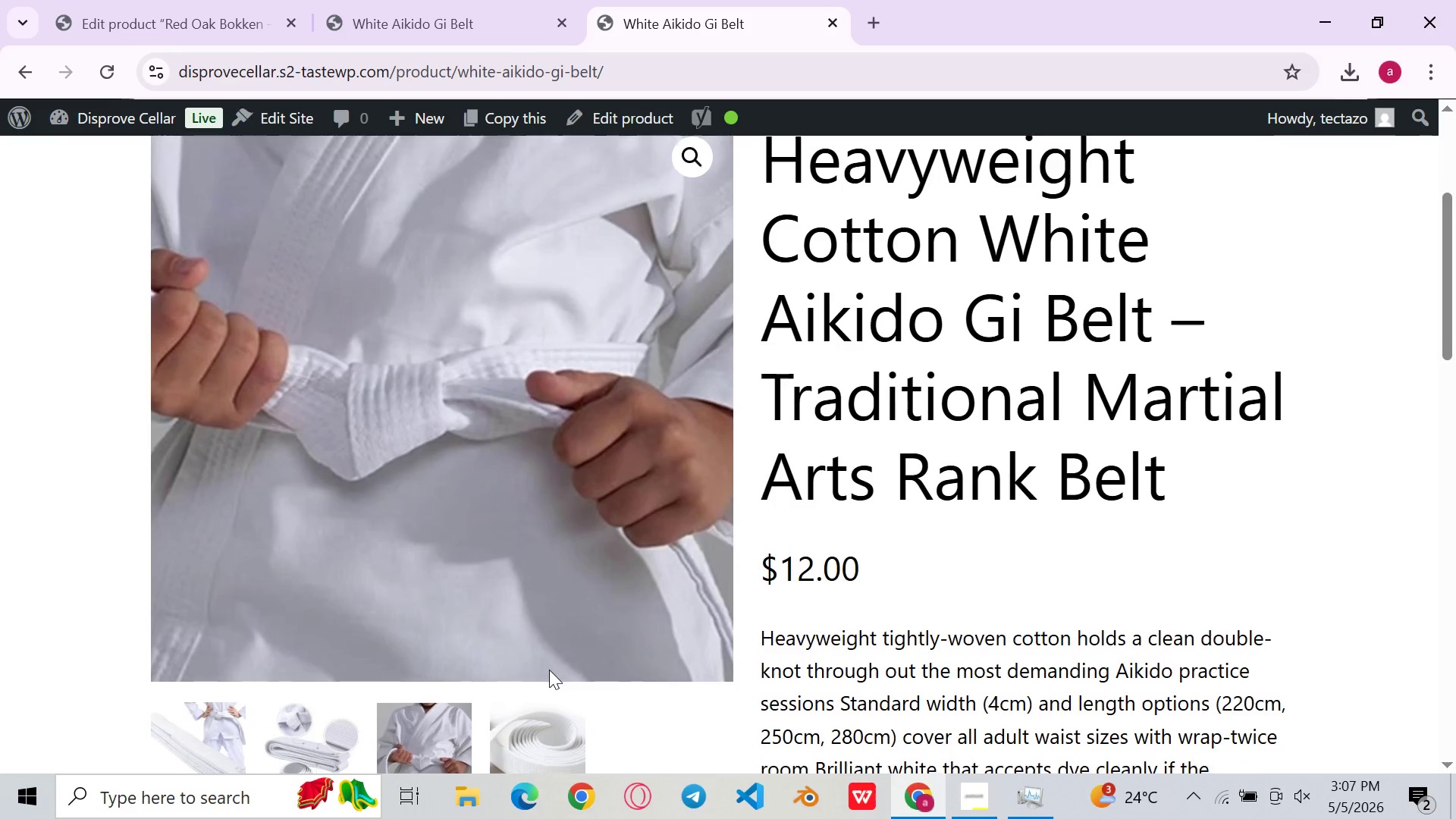 
left_click([557, 736])
 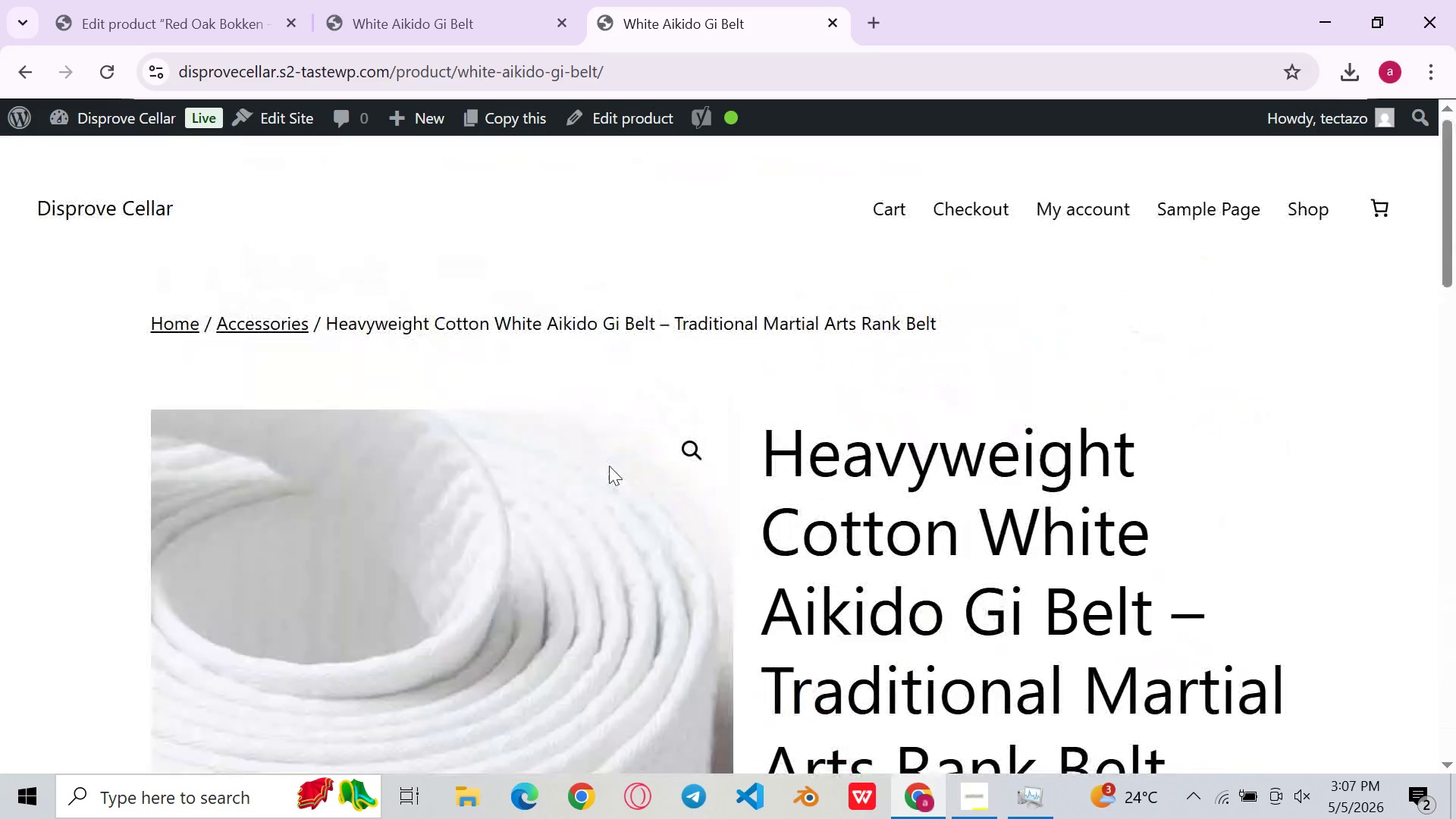 
left_click([24, 65])
 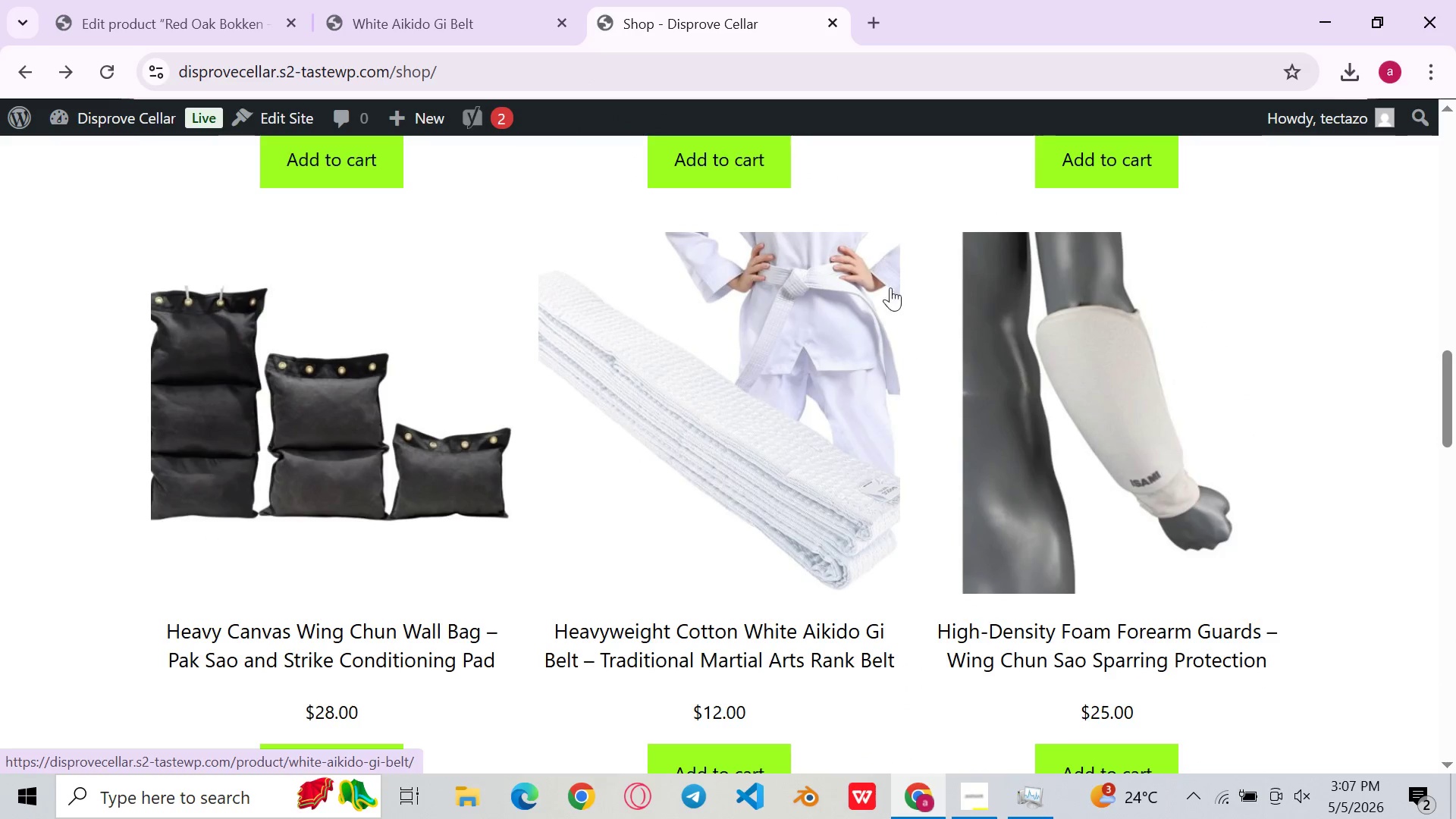 
left_click([1113, 397])
 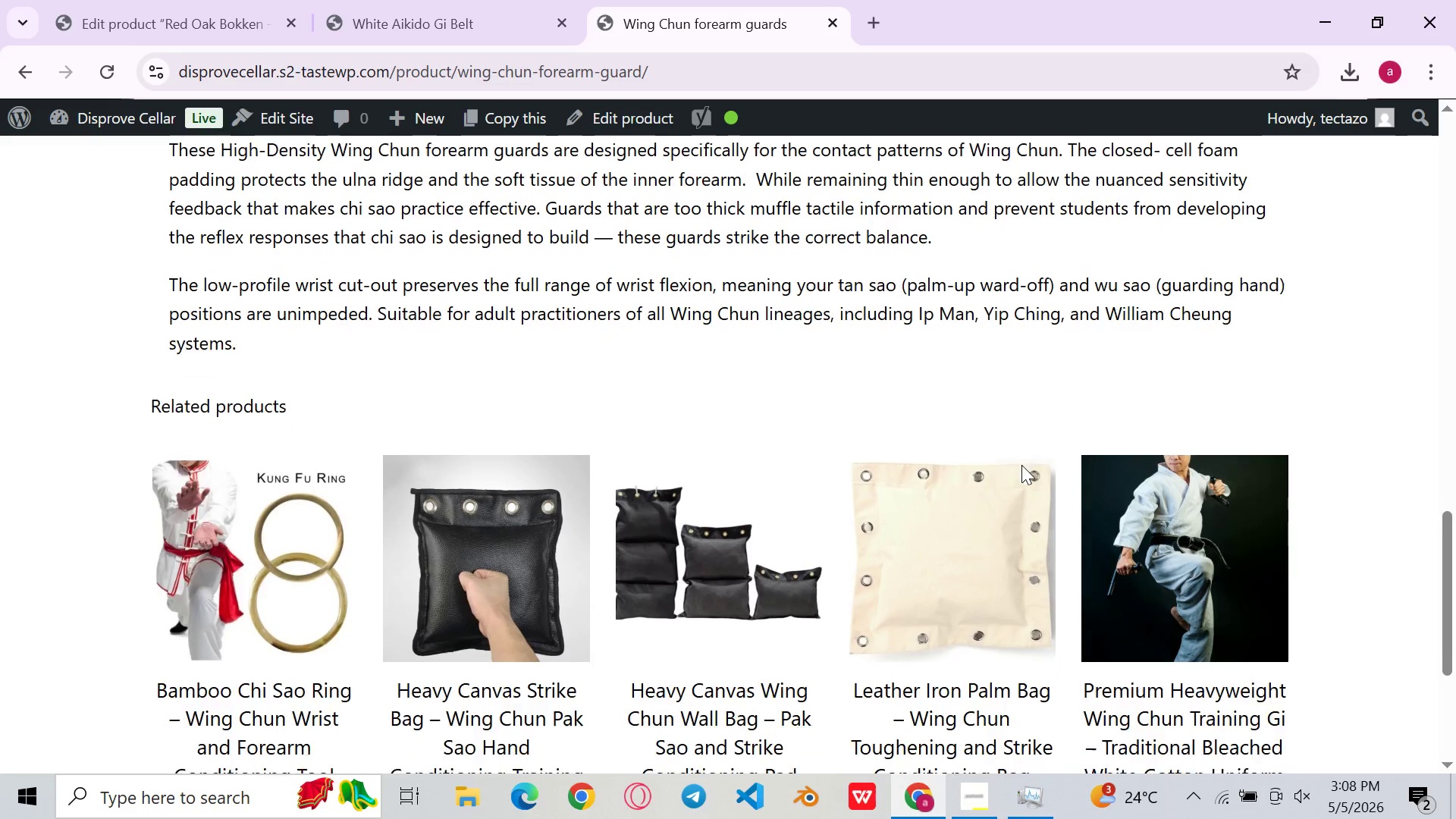 
wait(15.66)
 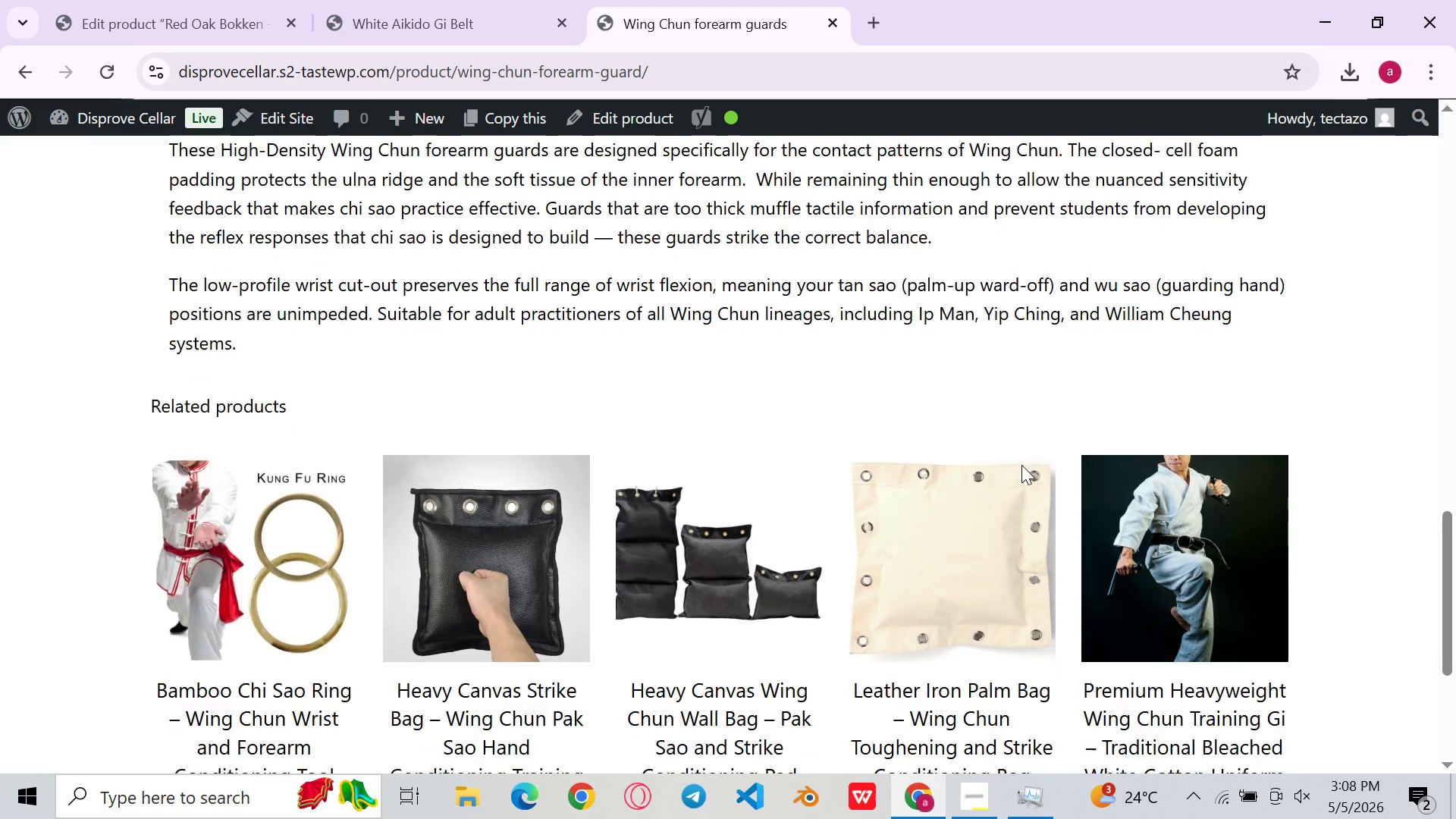 
left_click([242, 391])
 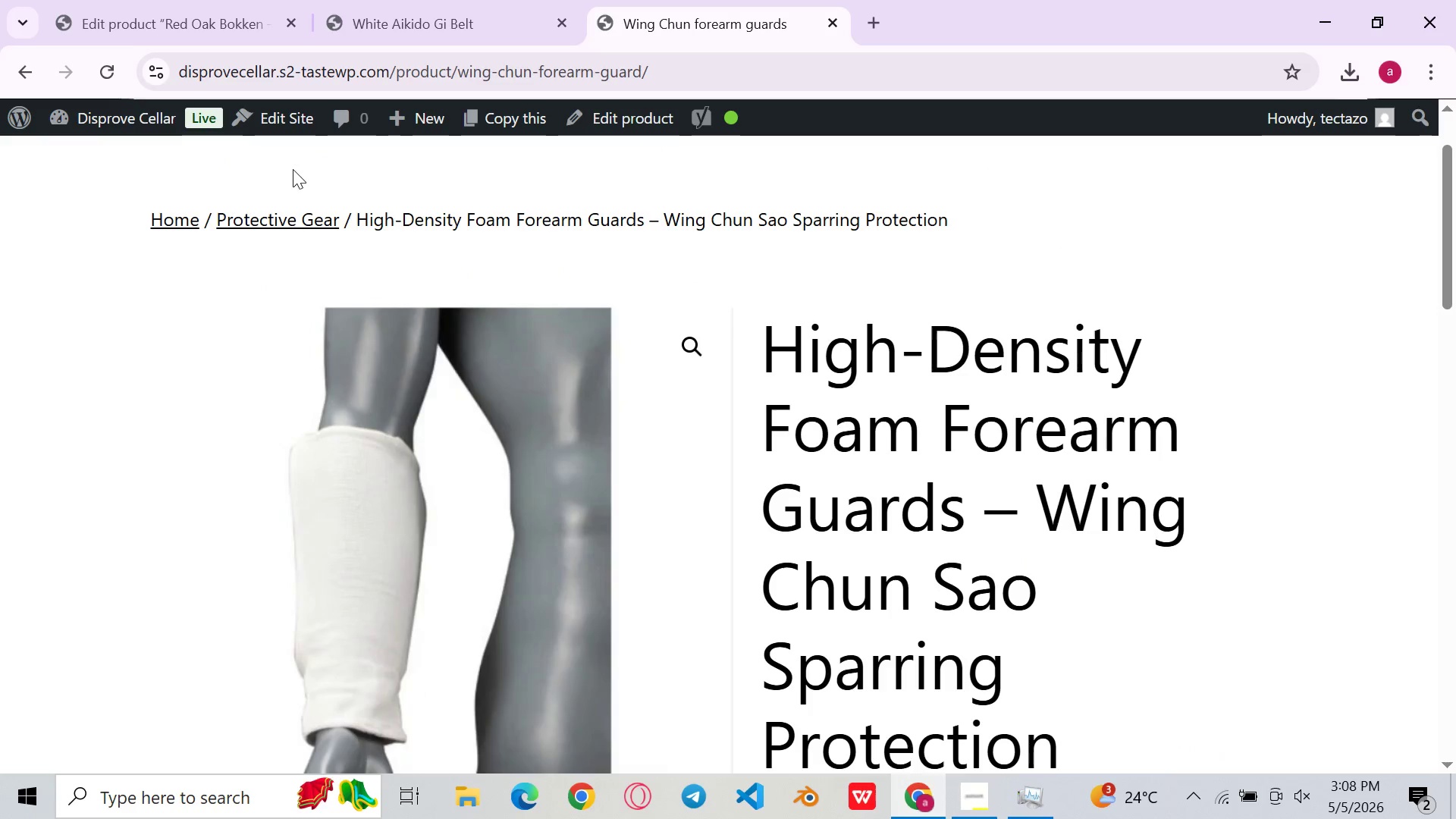 
left_click([24, 70])
 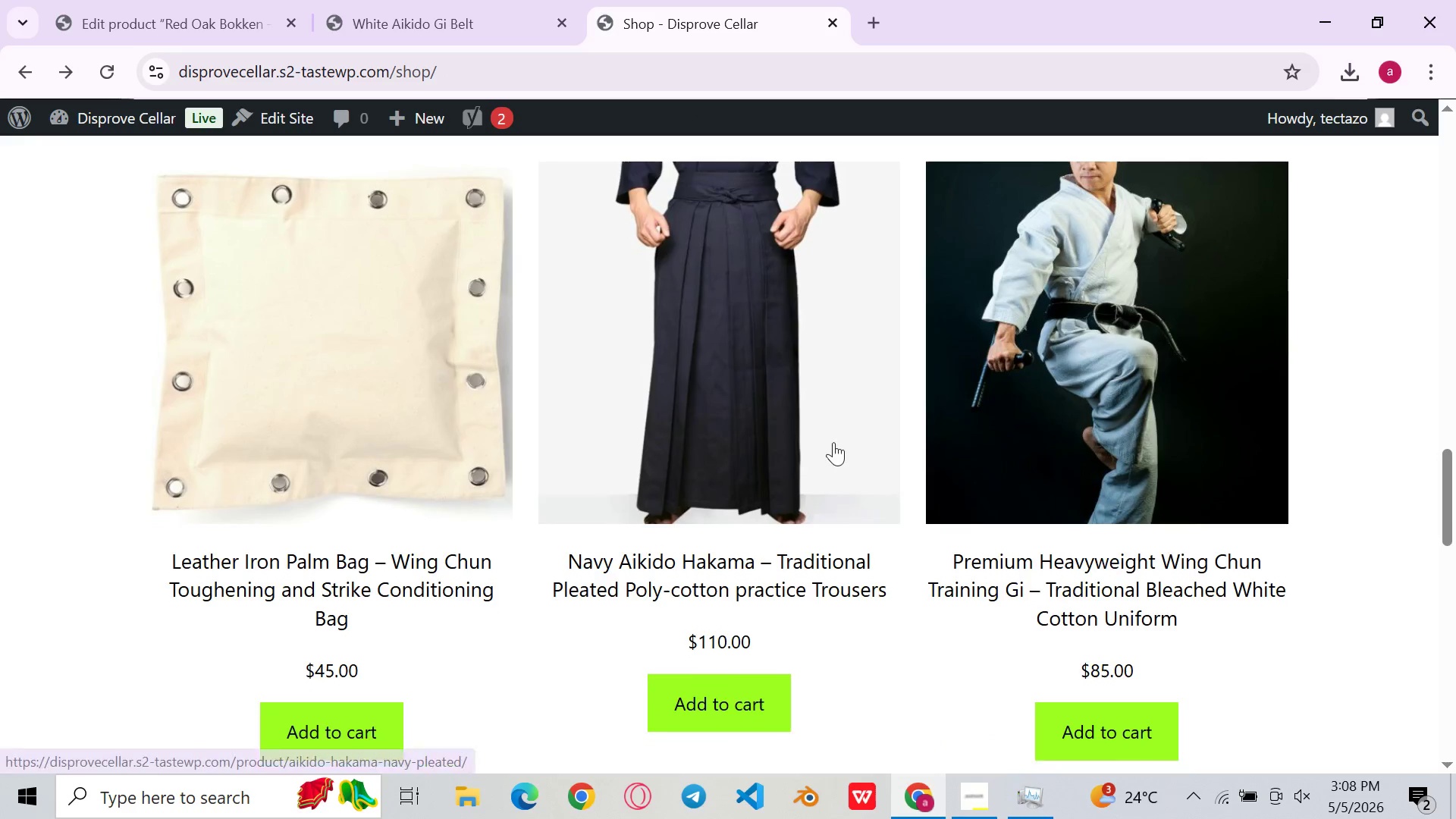 
left_click([801, 366])
 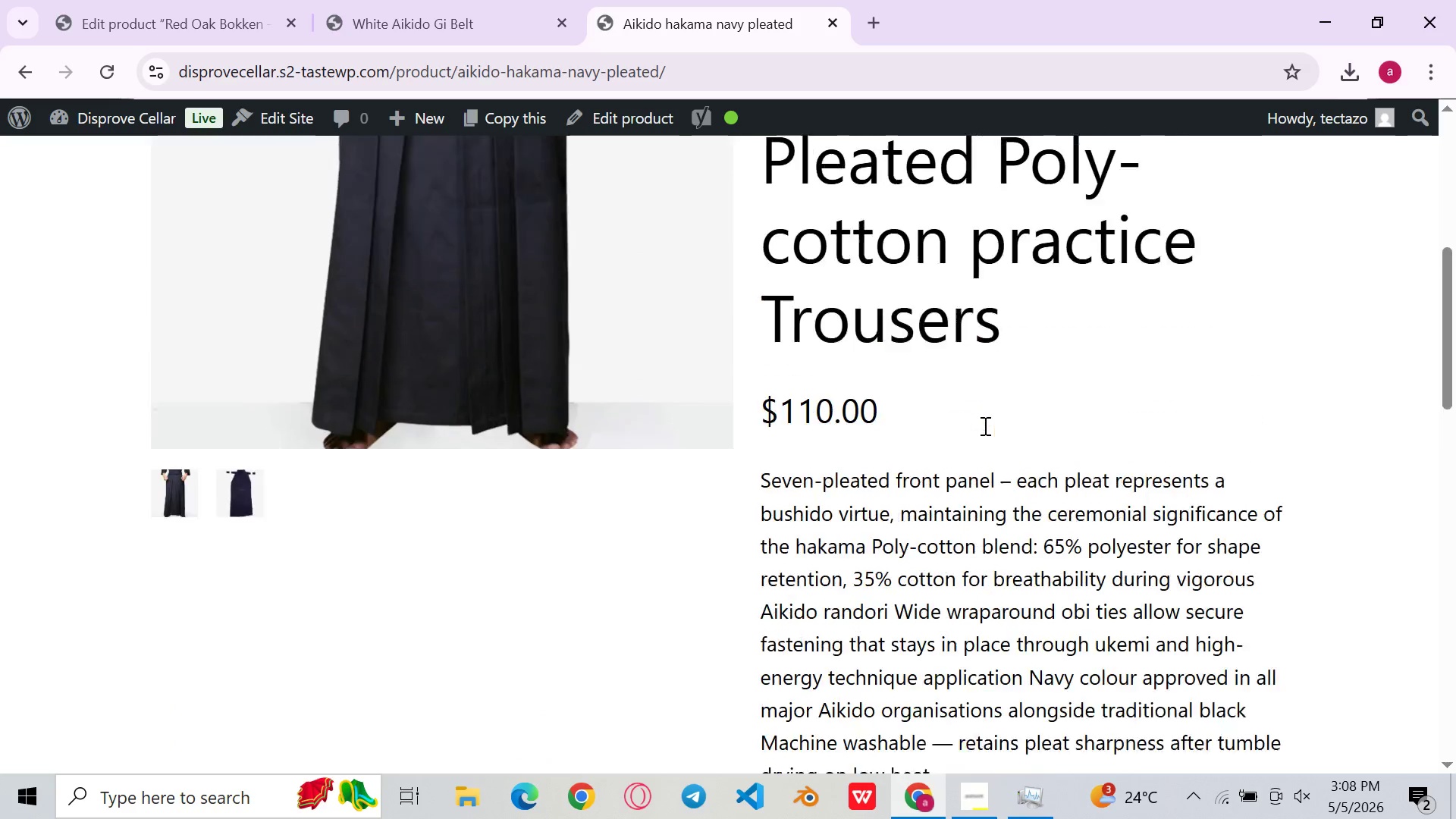 
wait(7.27)
 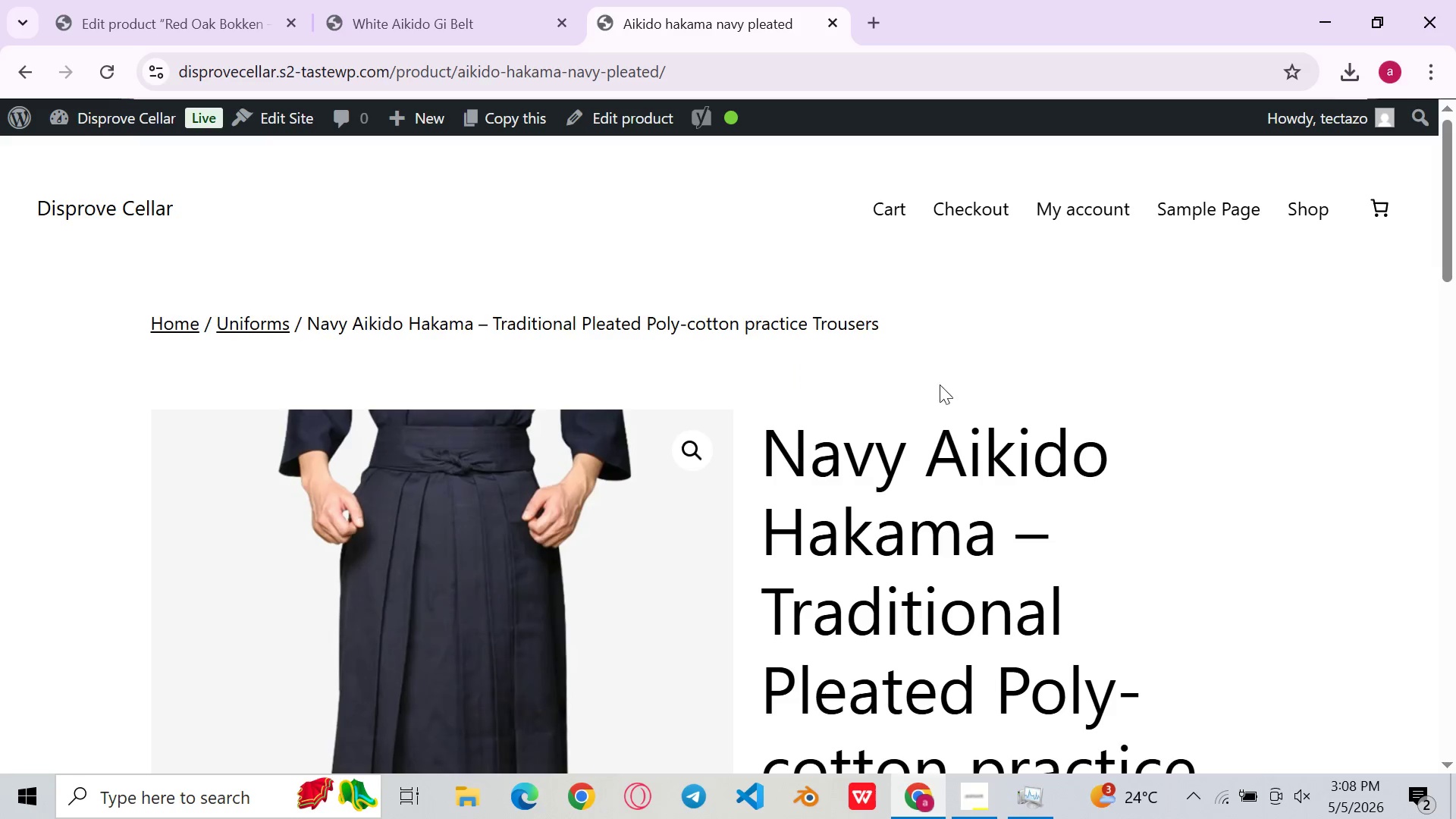 
left_click([241, 651])
 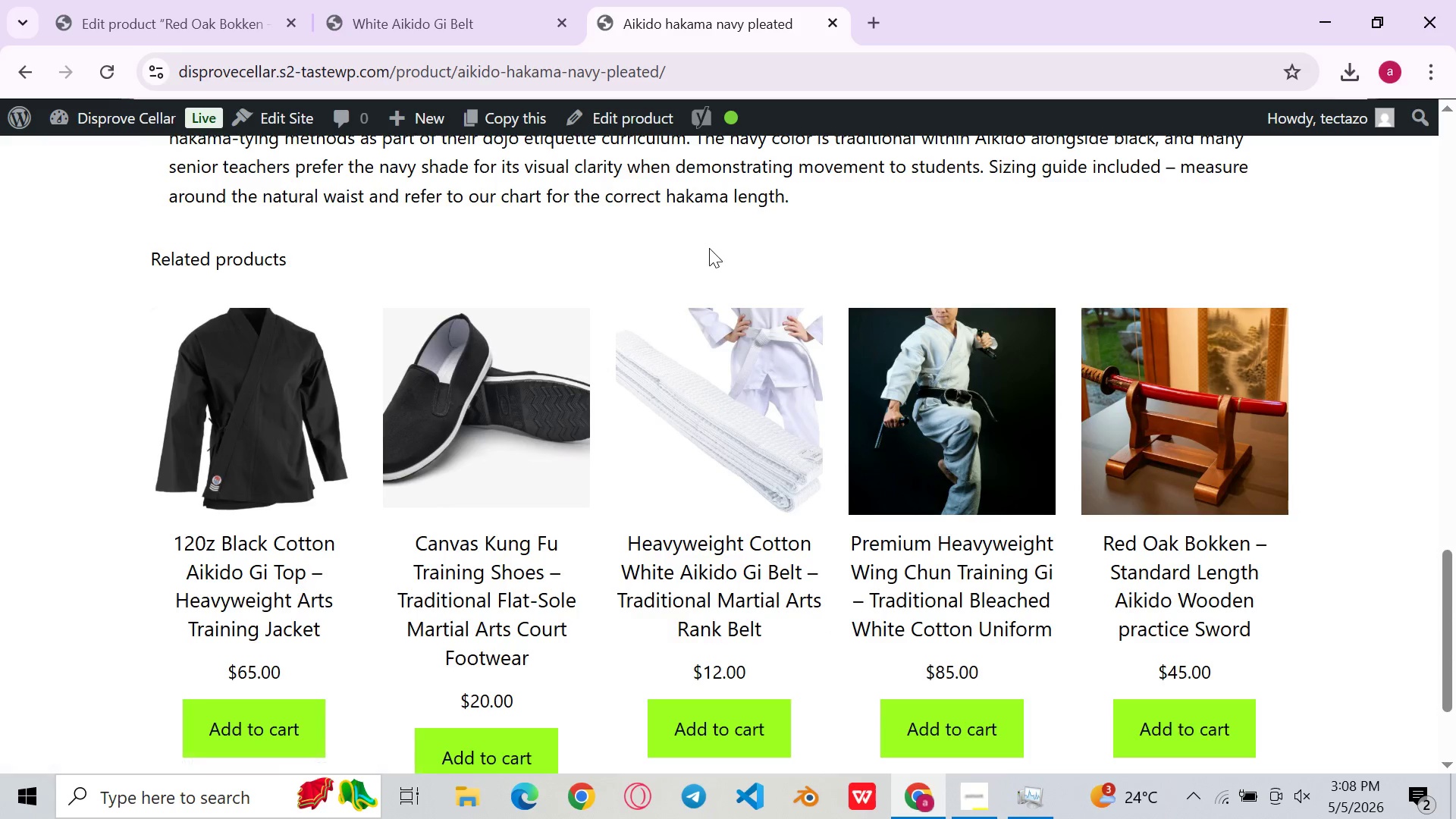 
wait(12.75)
 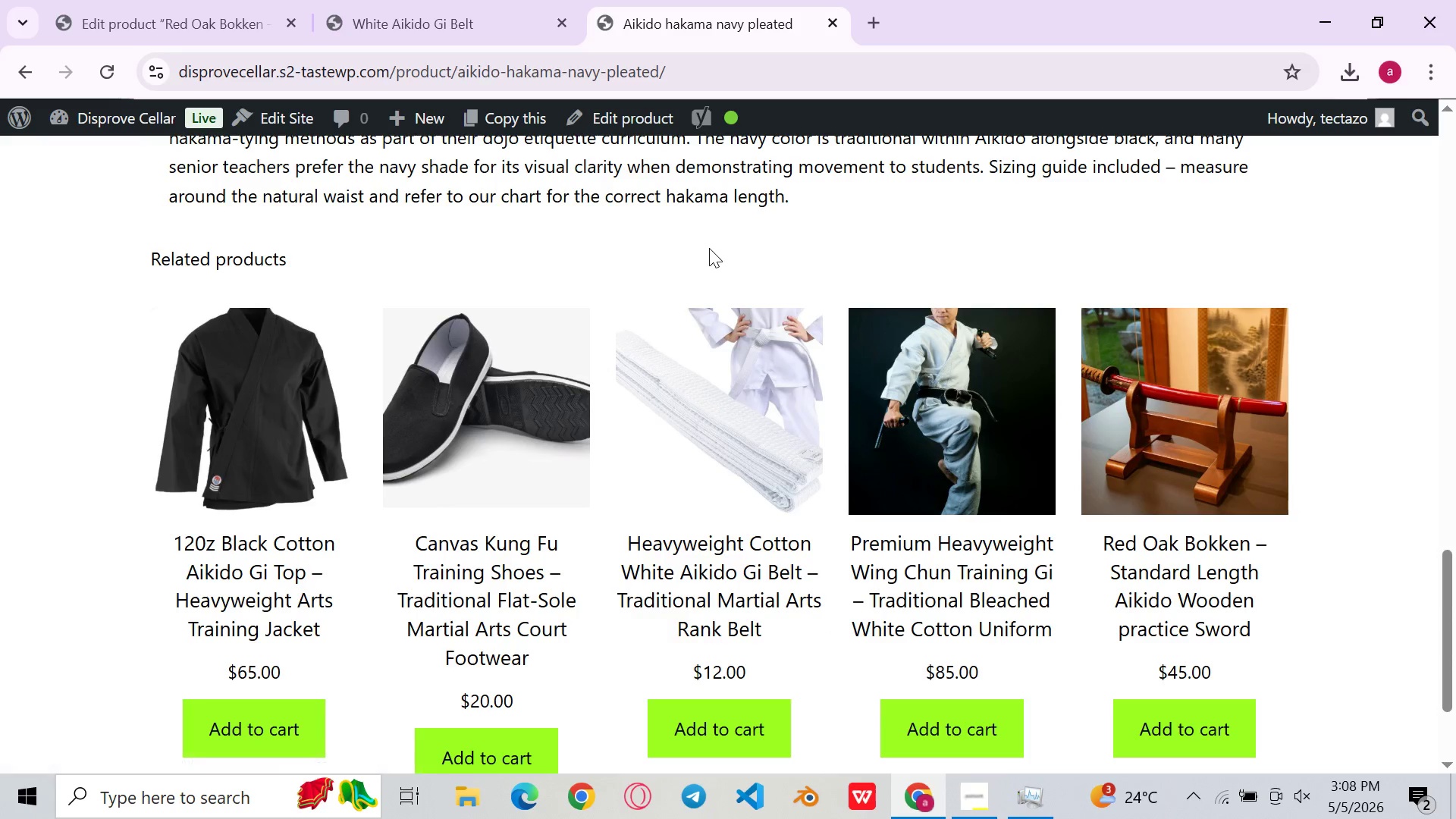 
left_click([994, 324])
 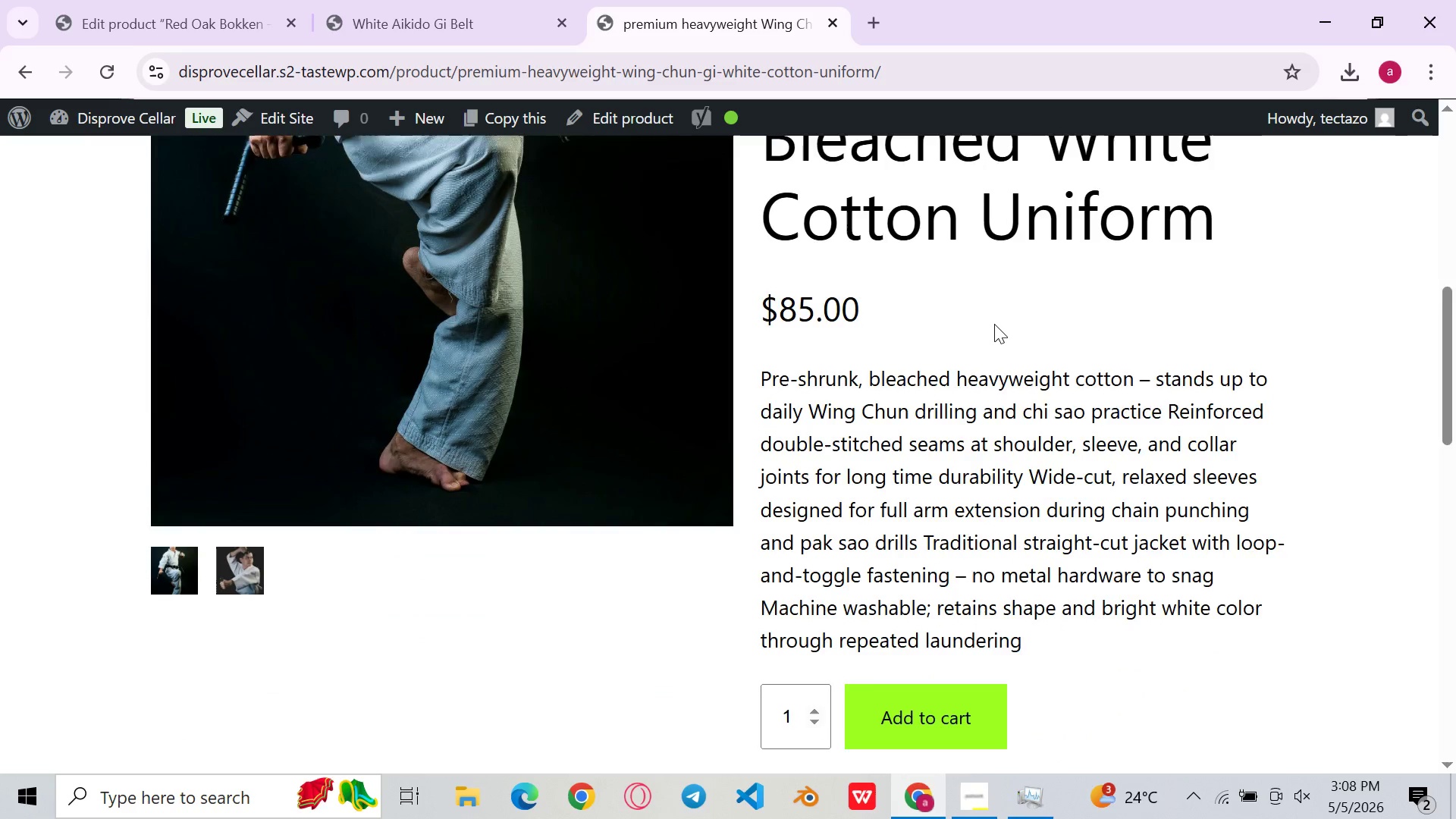 
wait(7.62)
 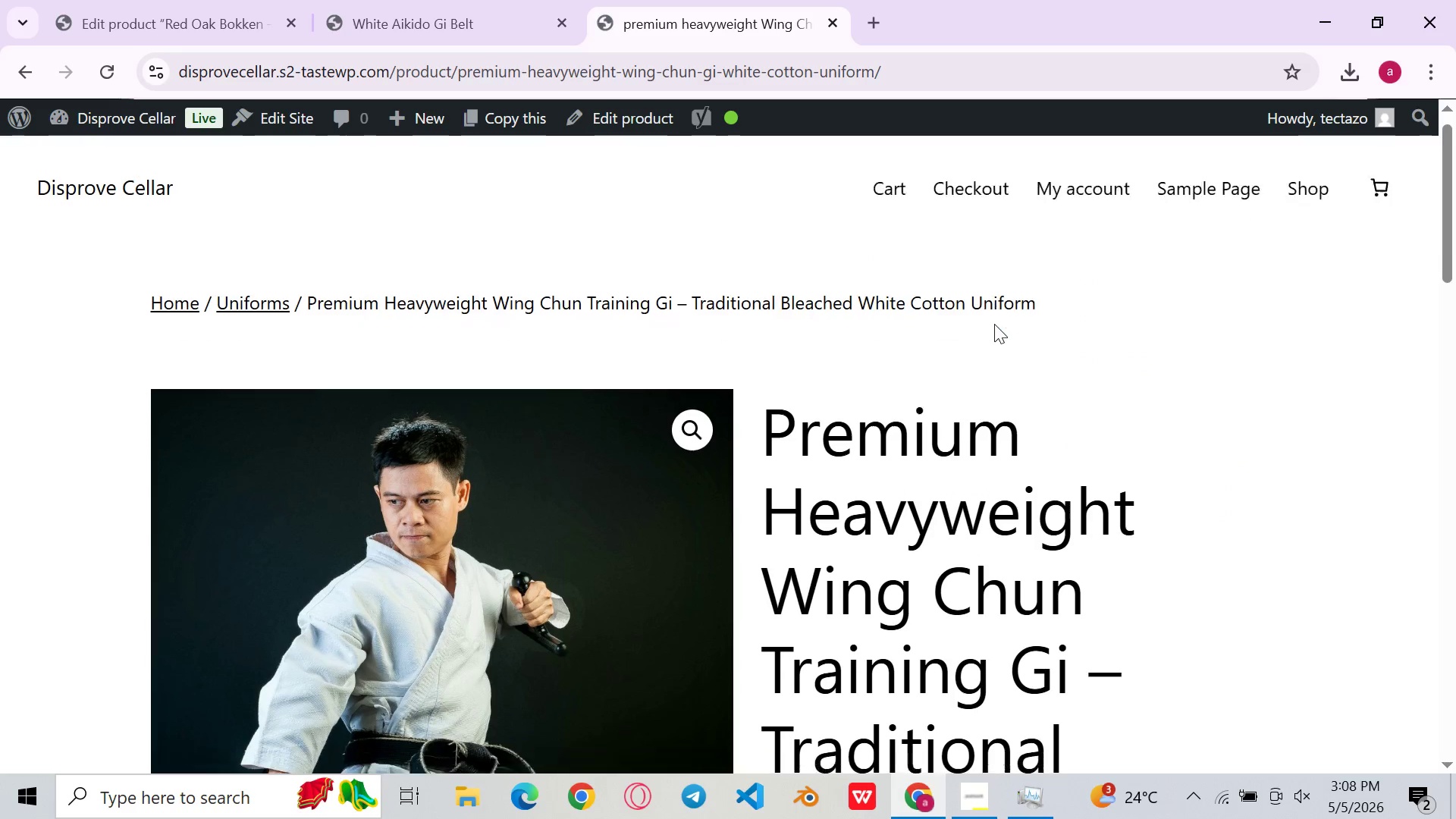 
left_click([239, 557])
 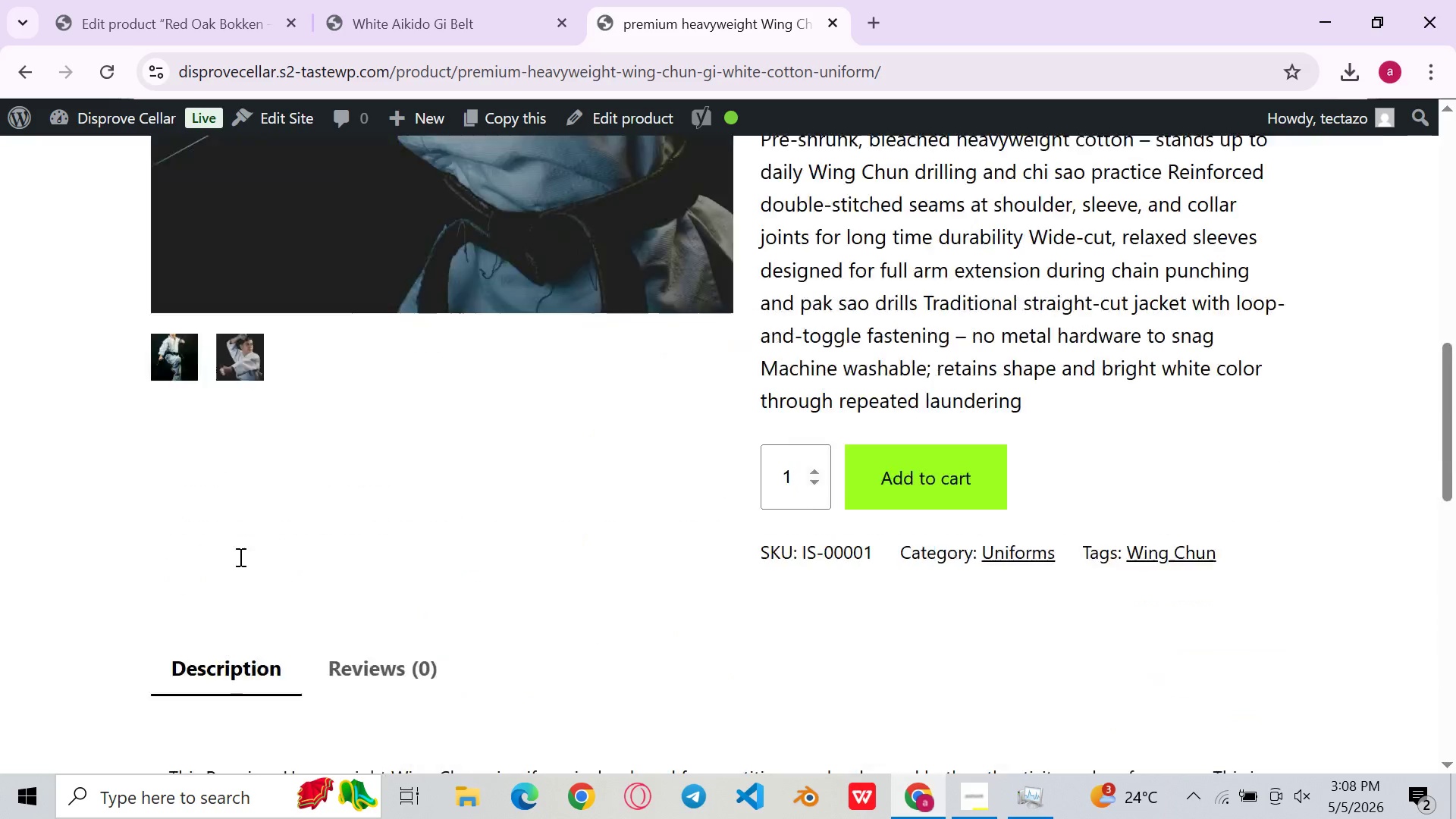 
wait(6.08)
 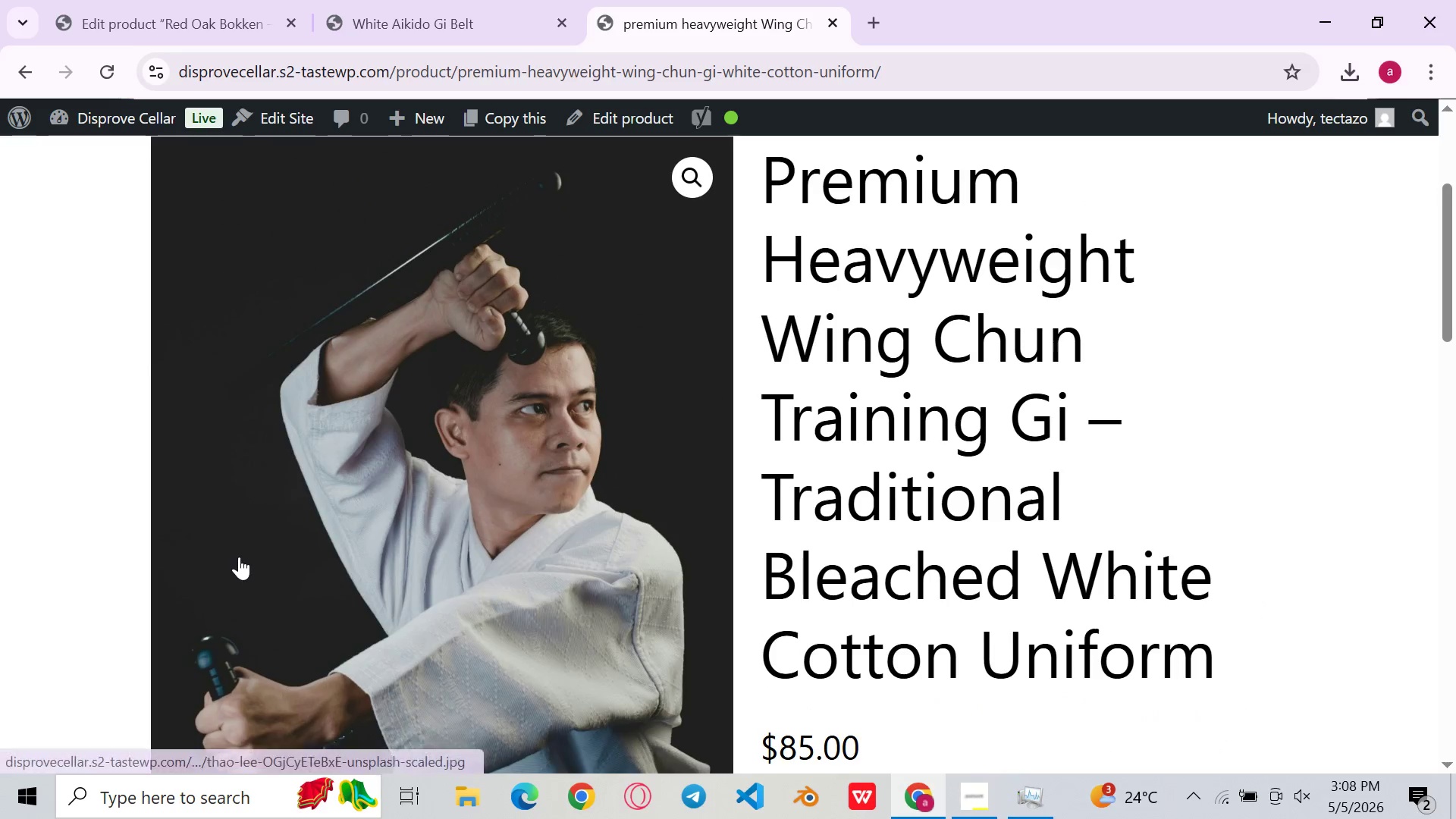 
left_click([18, 61])
 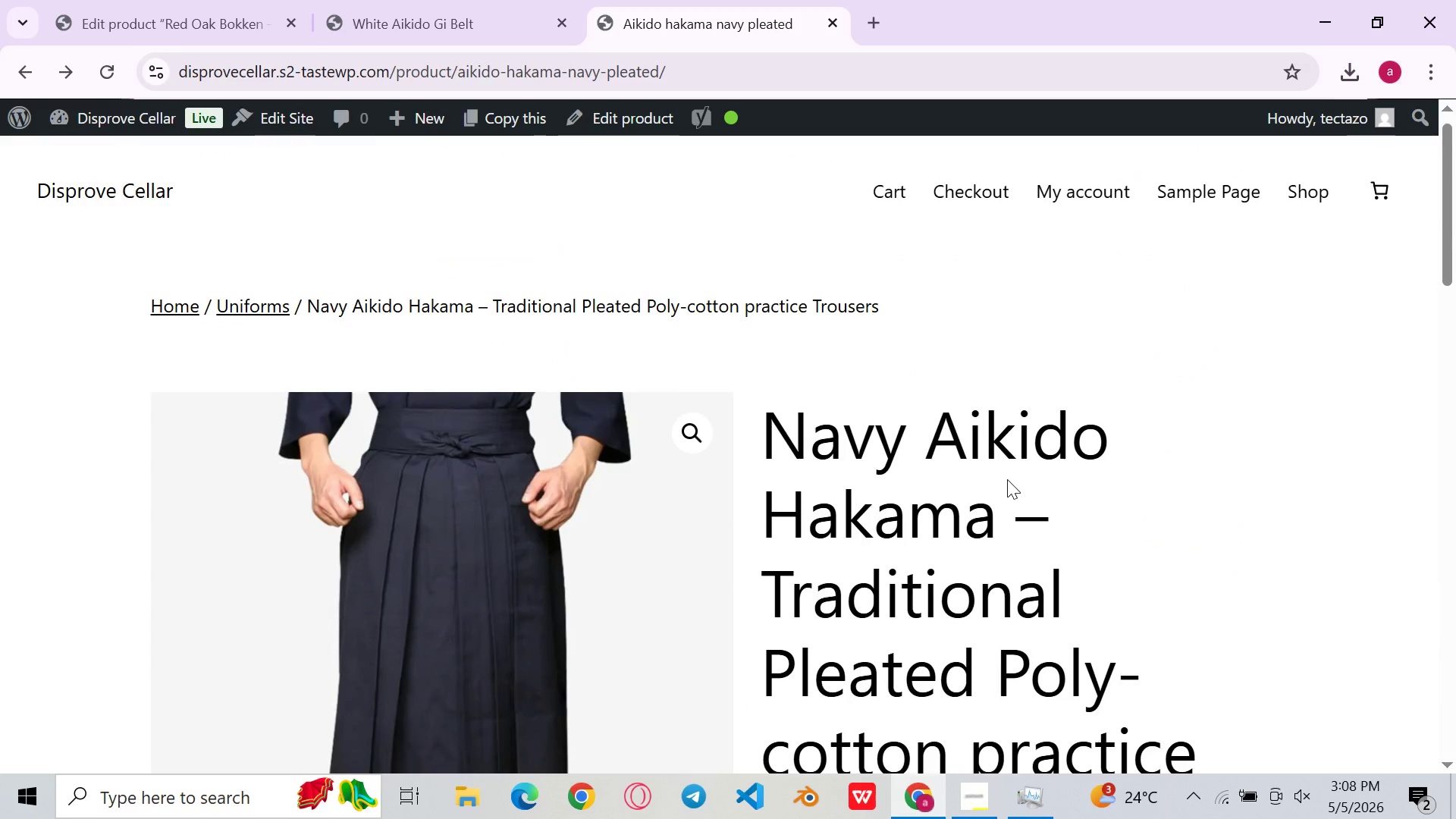 
left_click([24, 86])
 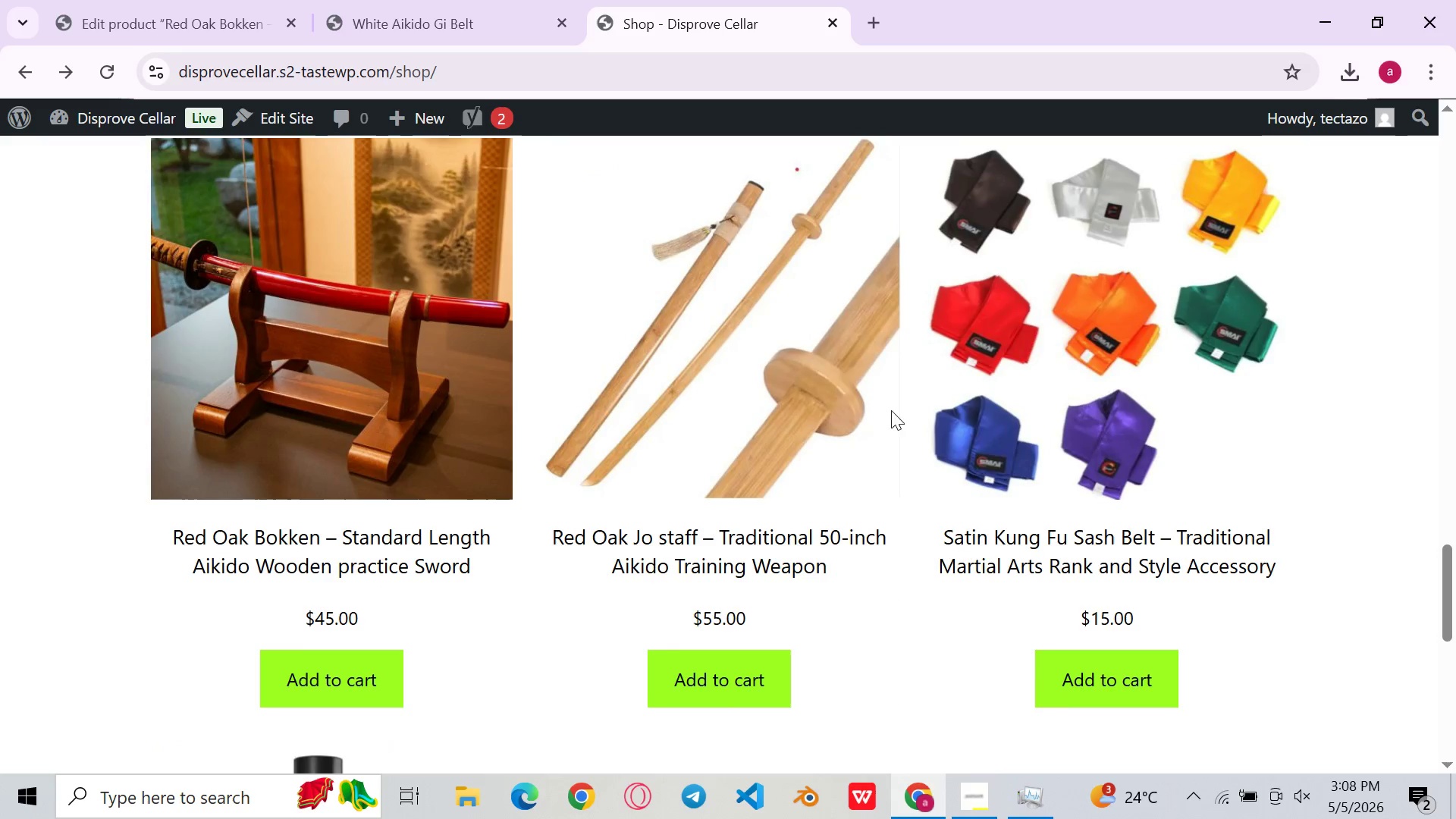 
left_click([1074, 391])
 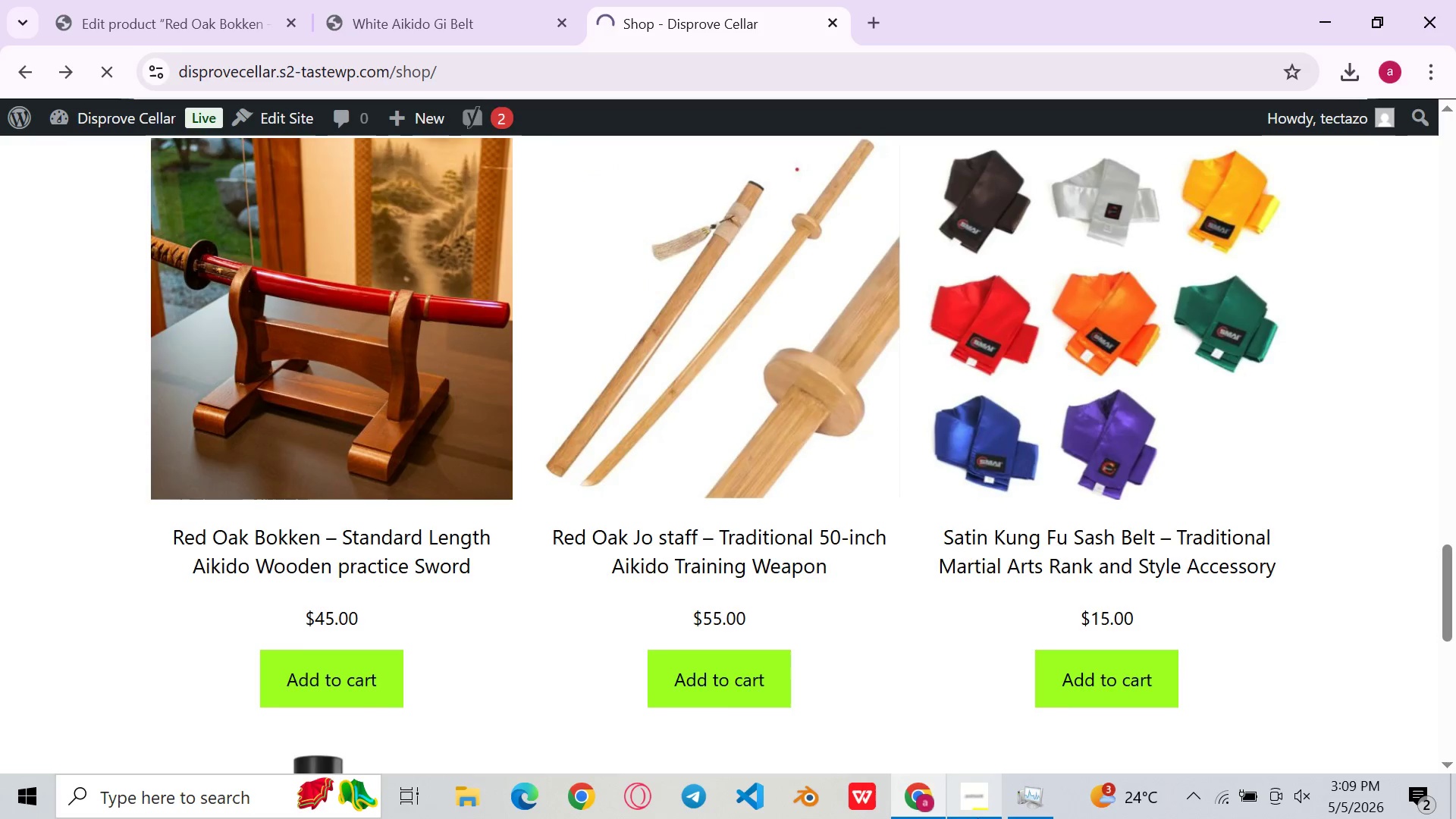 
left_click([981, 818])